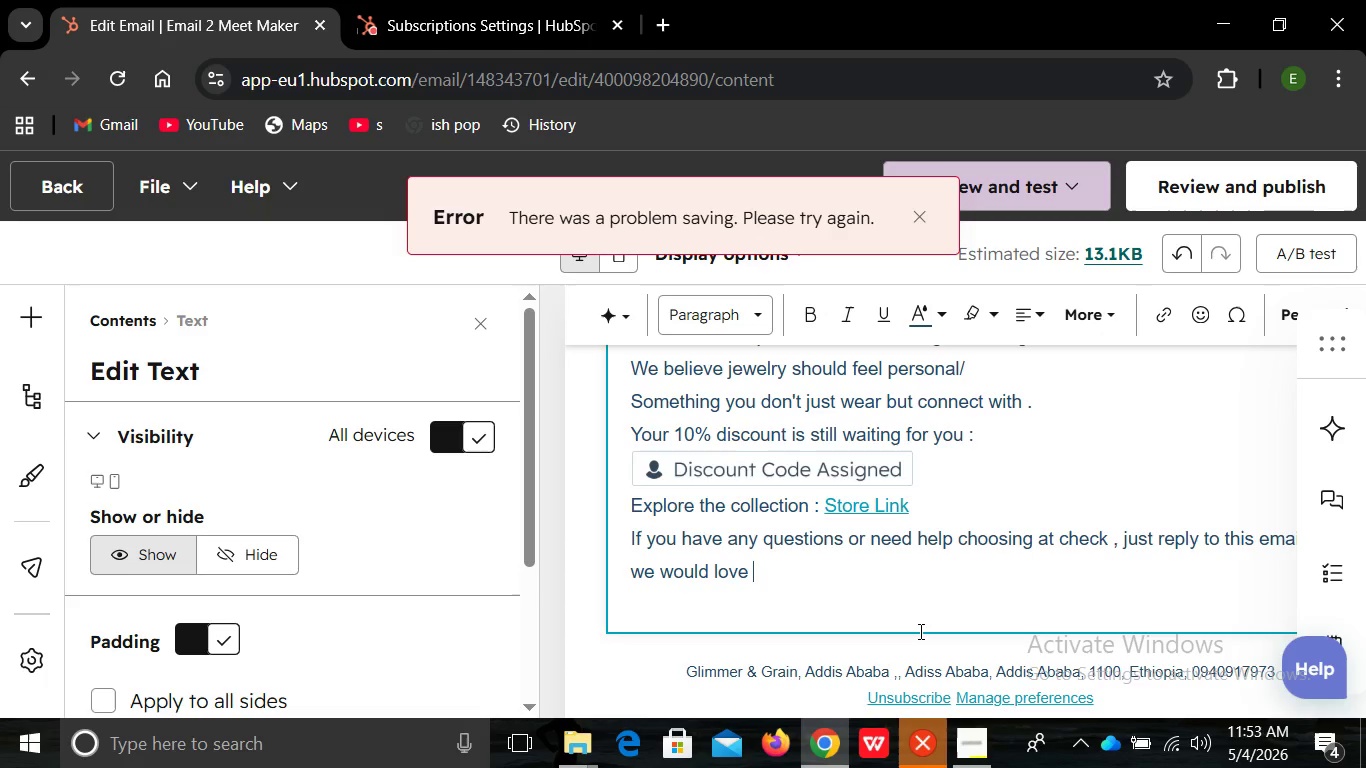 
type(help.)
 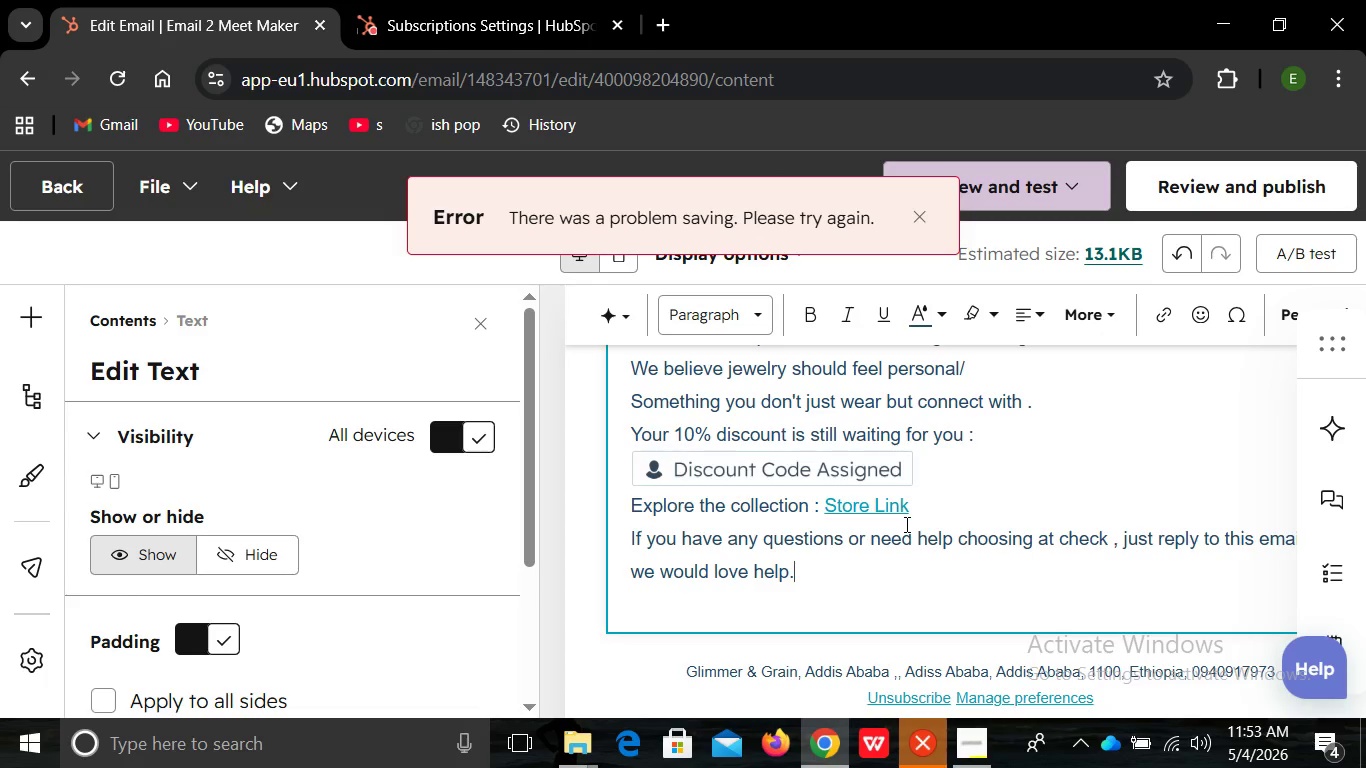 
wait(10.75)
 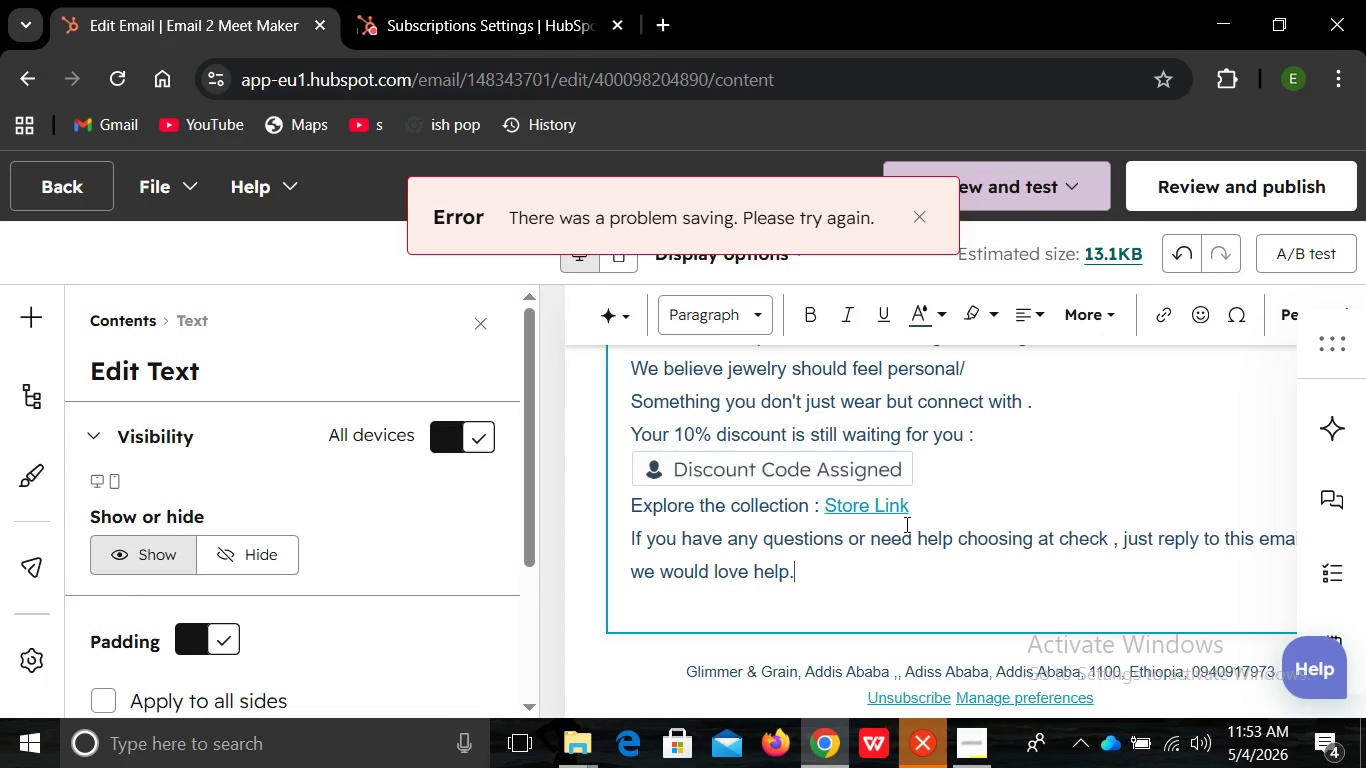 
key(Enter)
 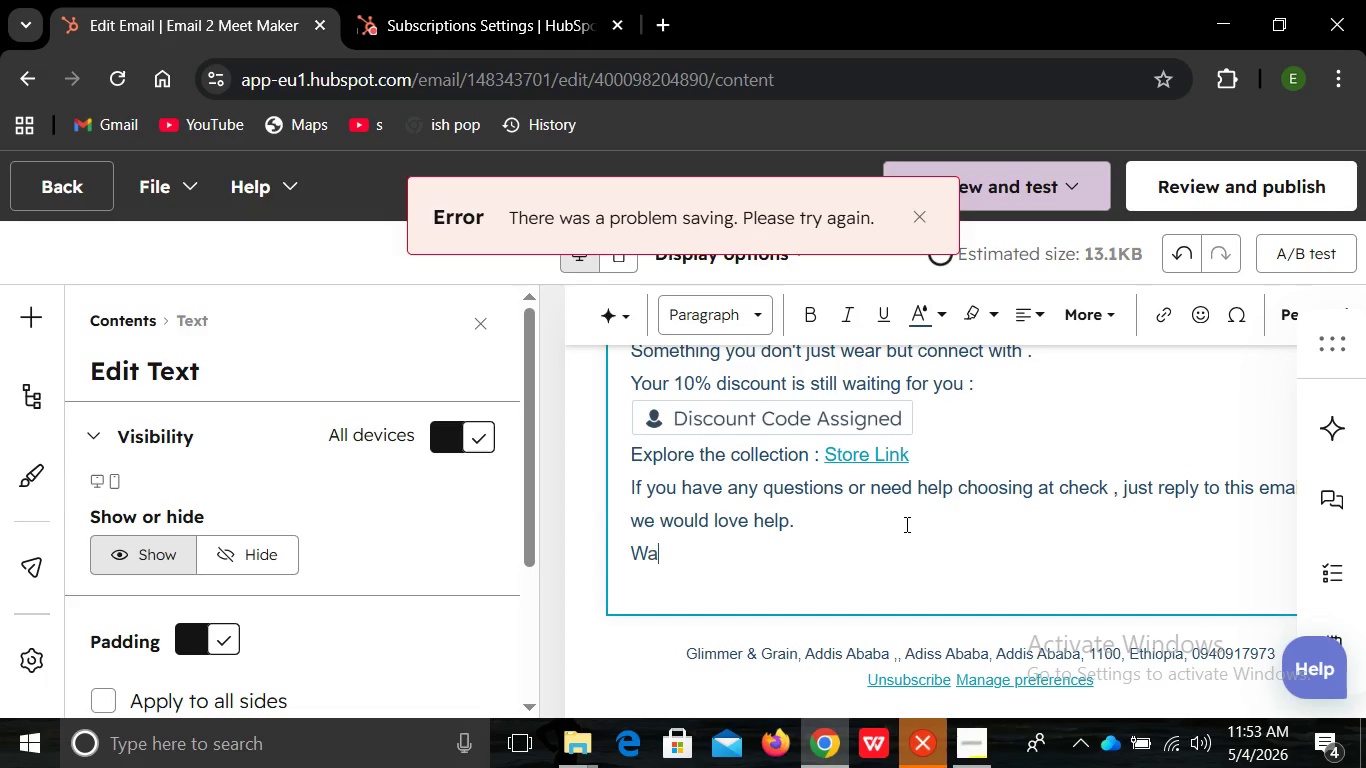 
type(Warmly,)
 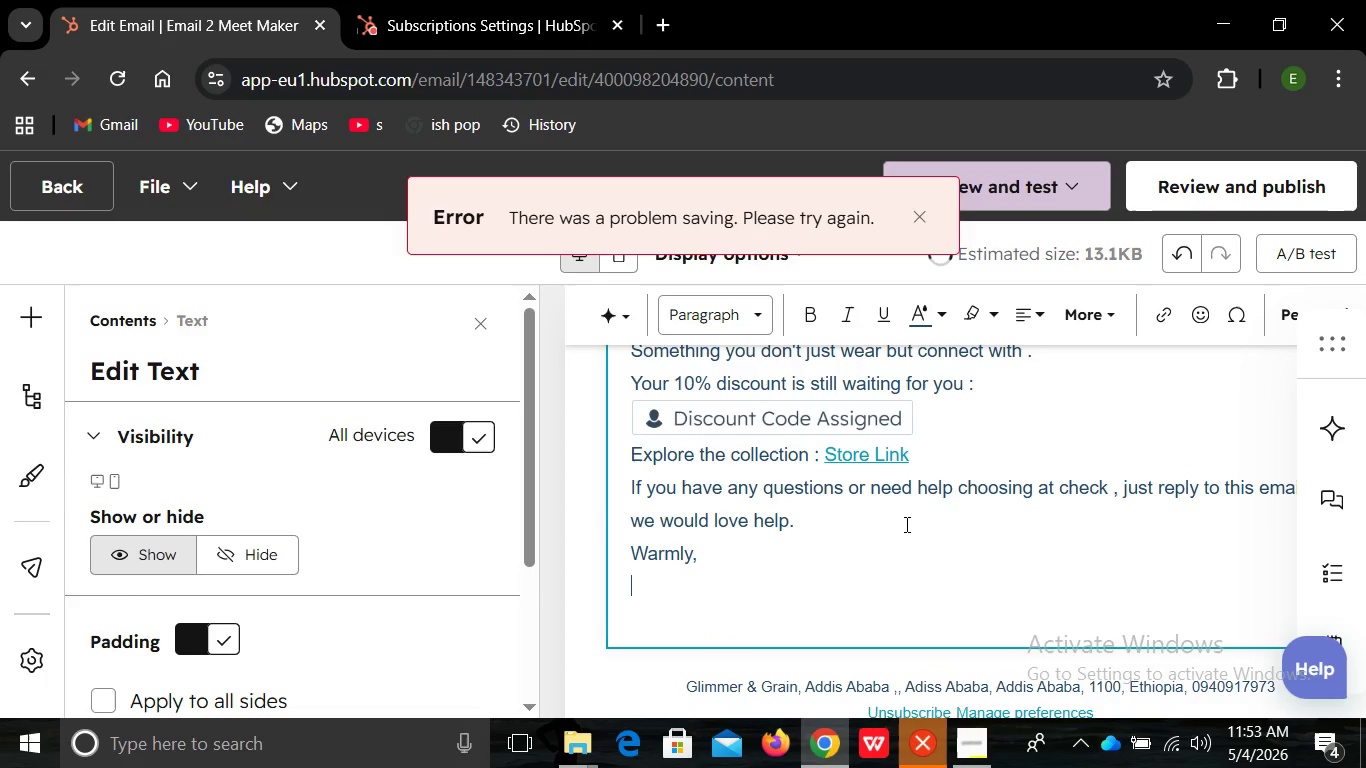 
key(Enter)
 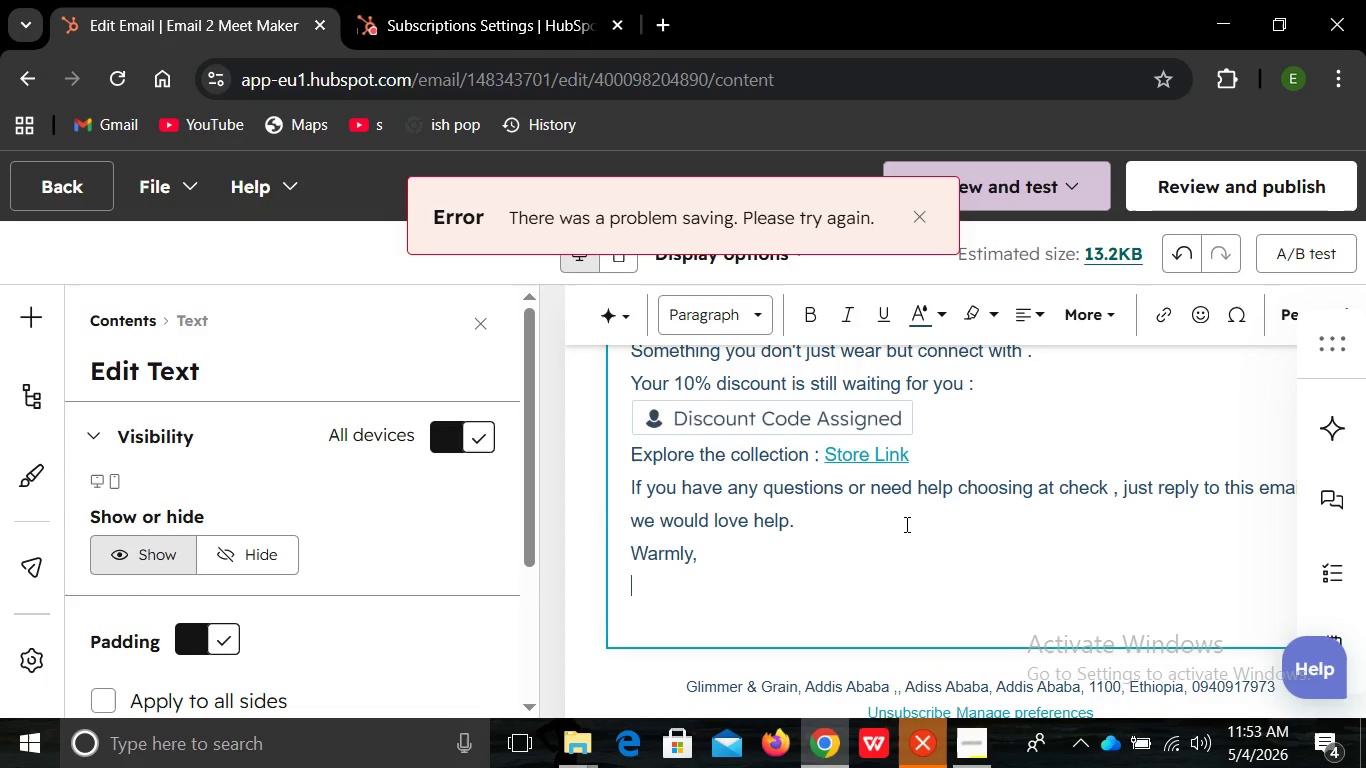 
type(Glimmer & Grain)
 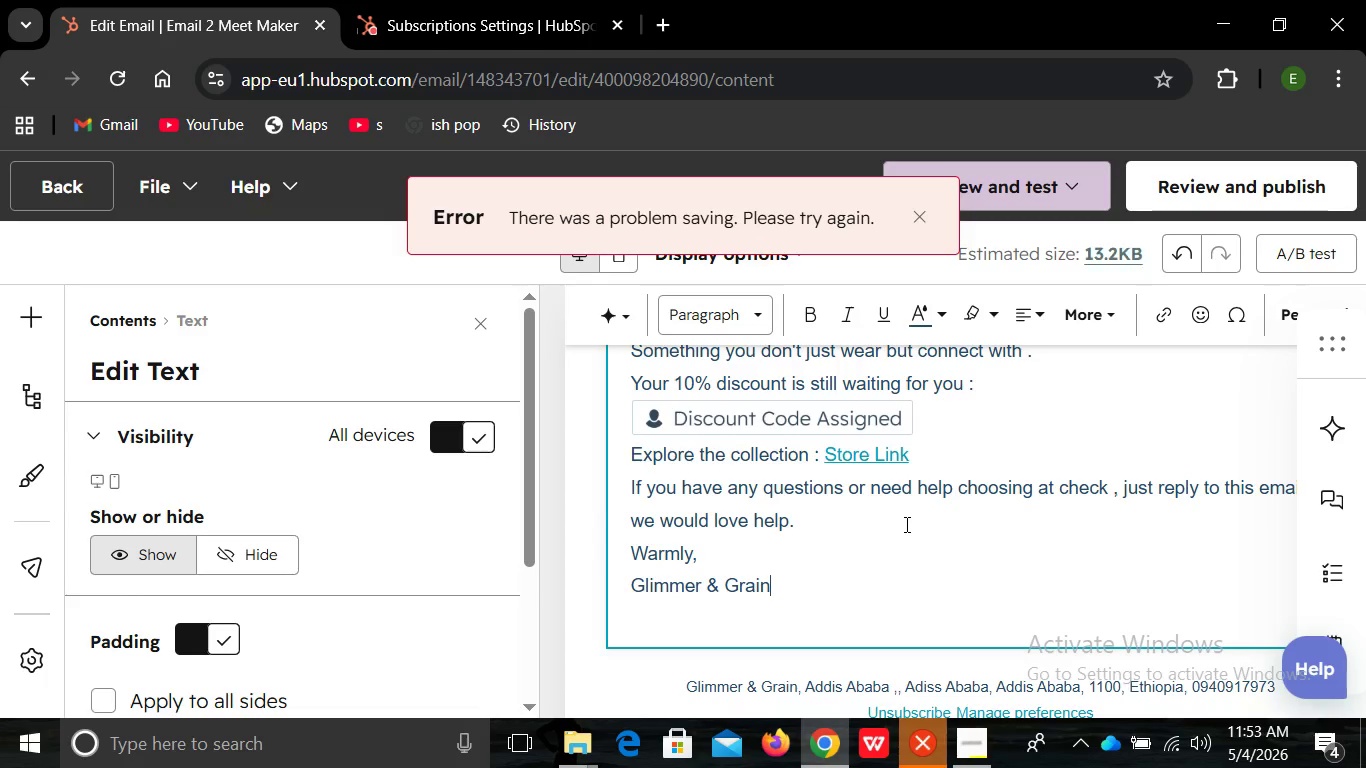 
wait(7.29)
 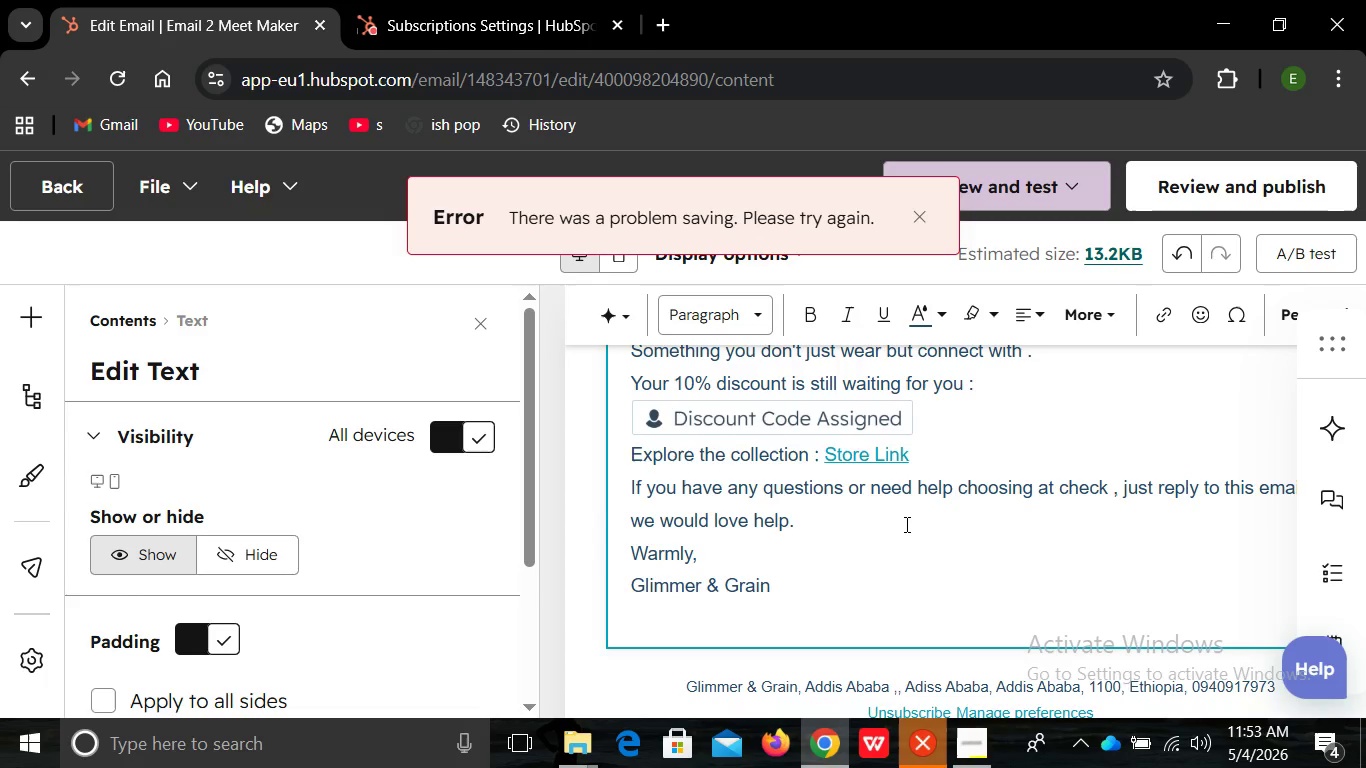 
left_click([918, 220])
 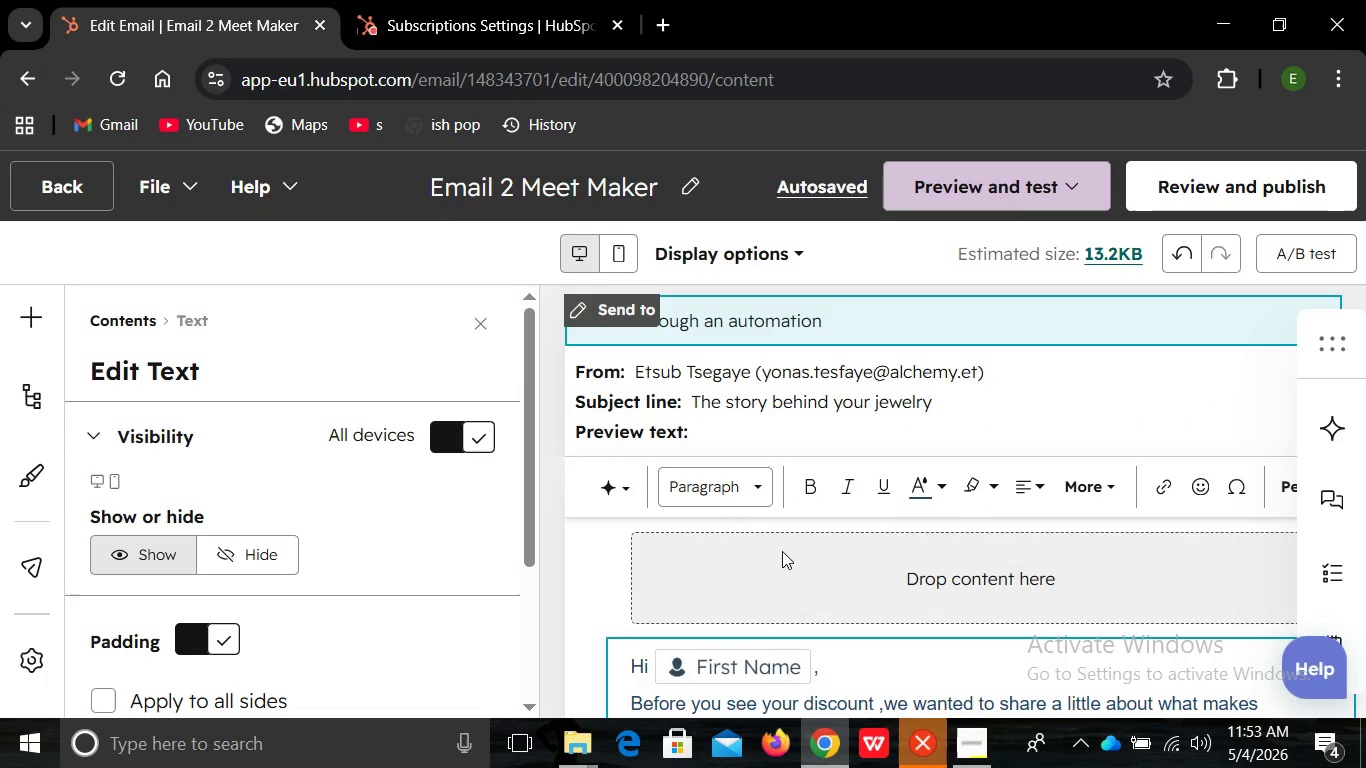 
left_click([782, 551])
 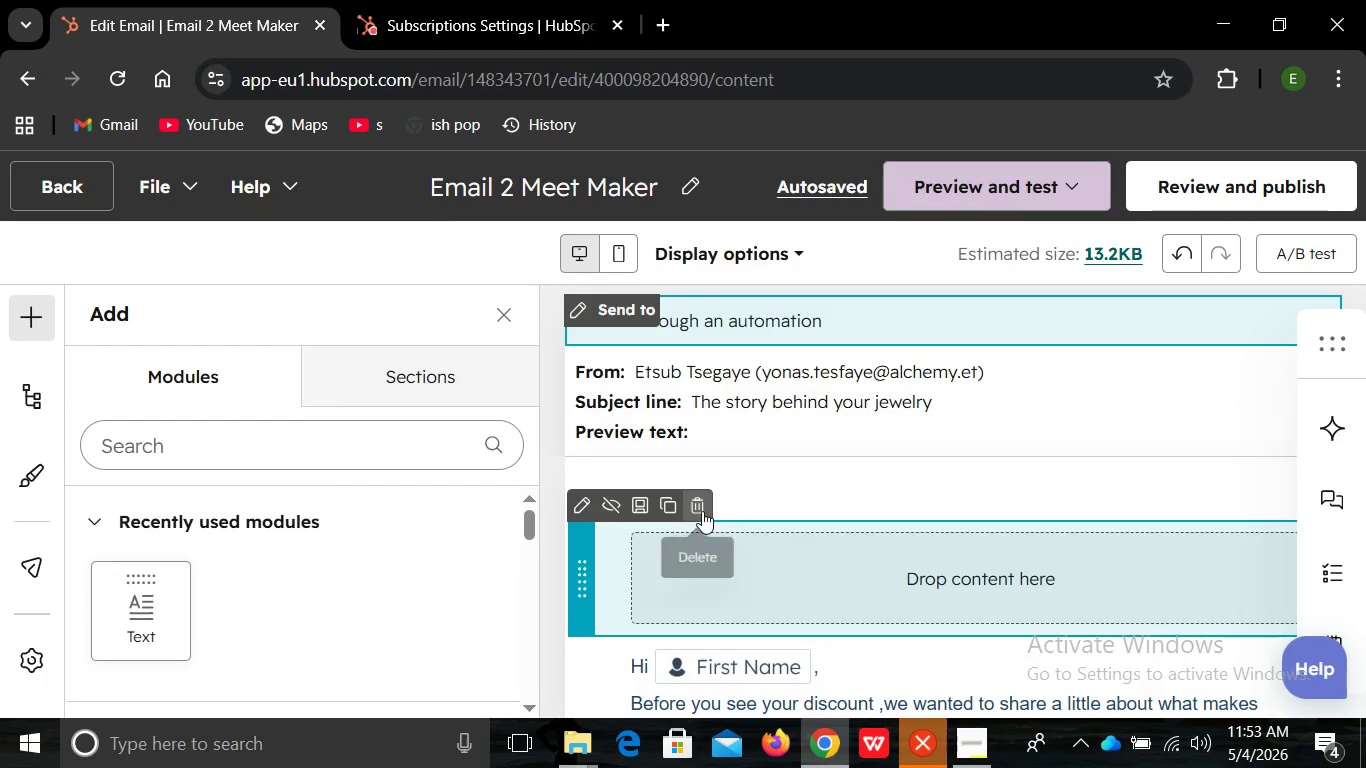 
left_click([702, 511])
 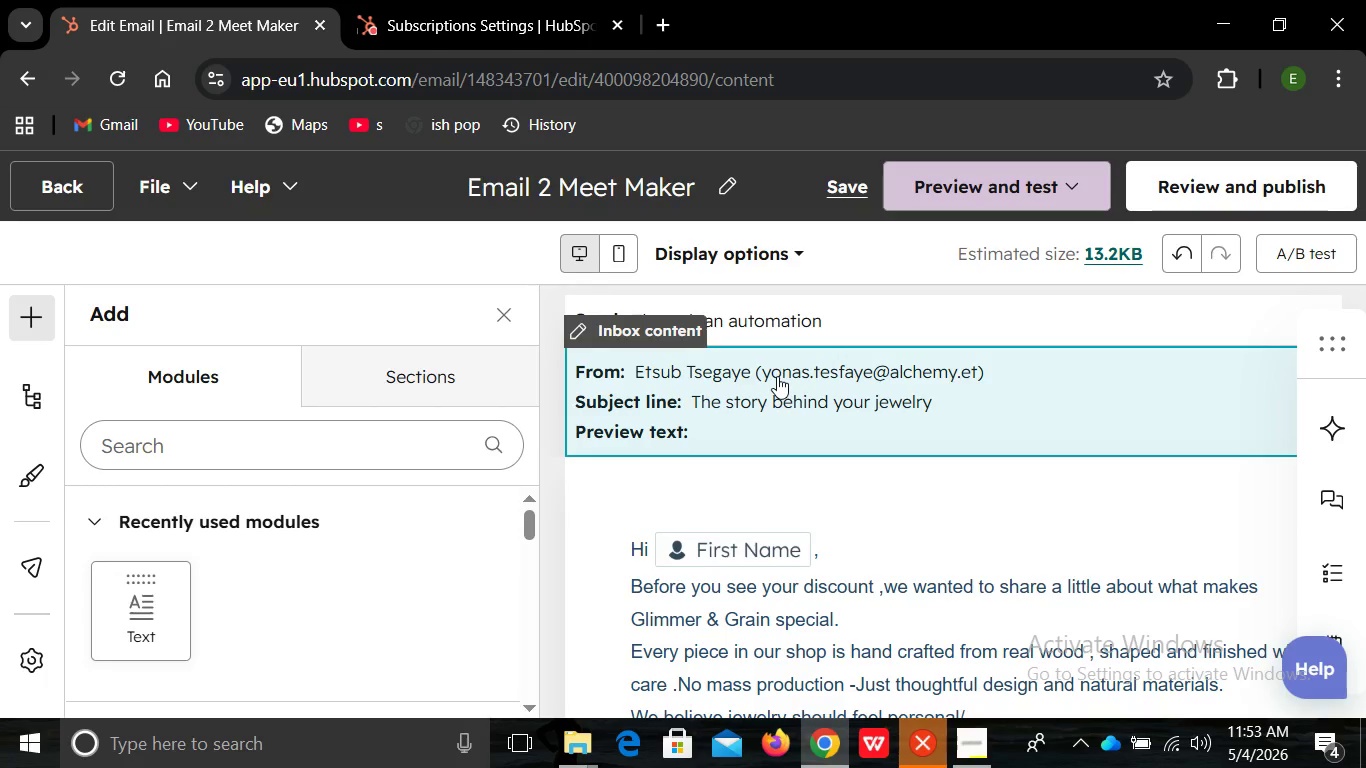 
left_click([777, 376])
 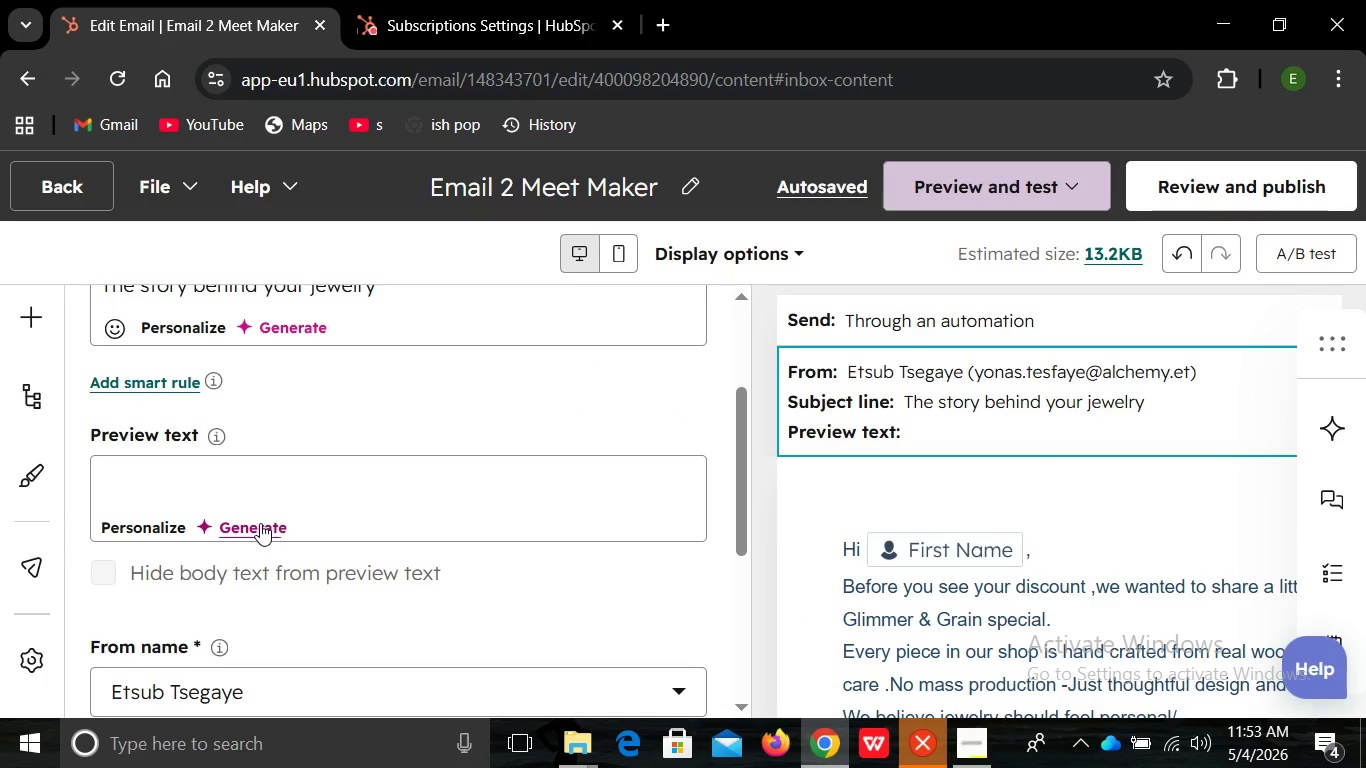 
left_click([260, 523])
 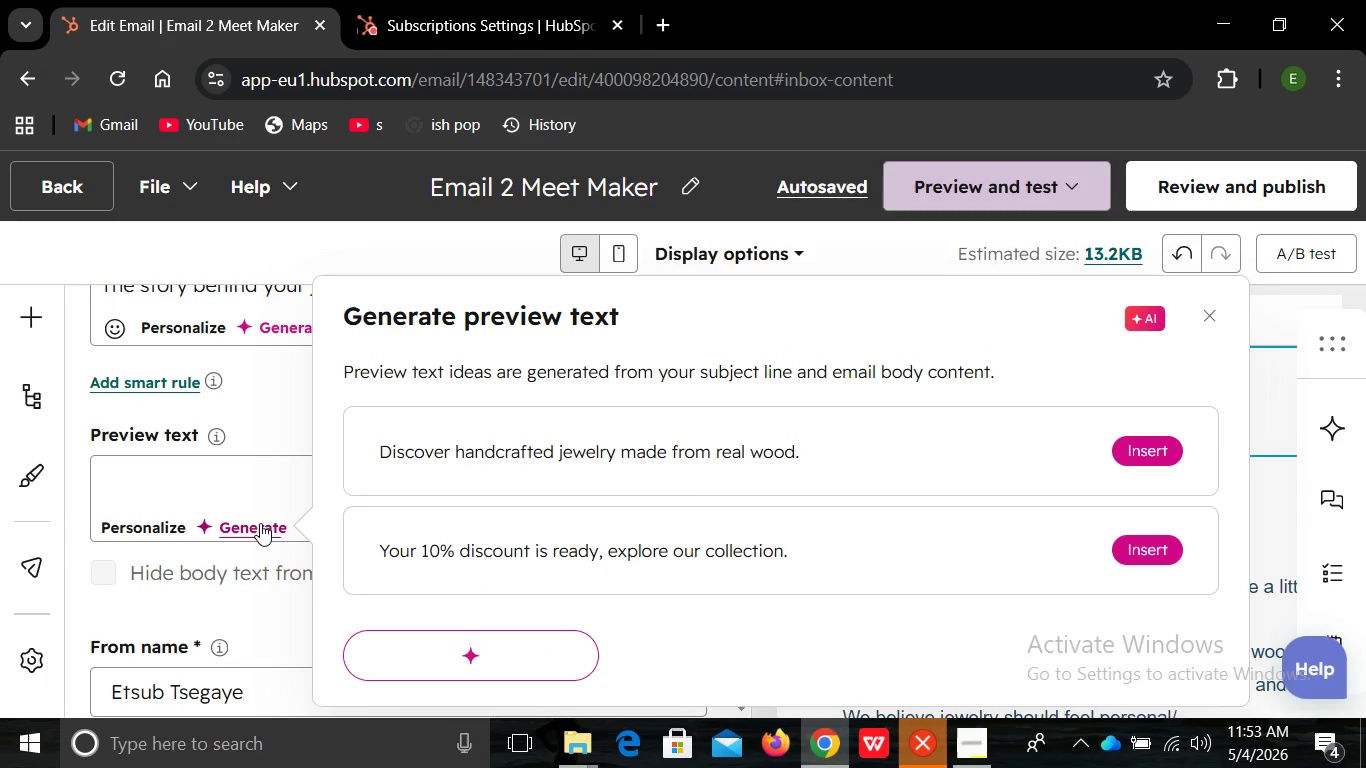 
wait(8.03)
 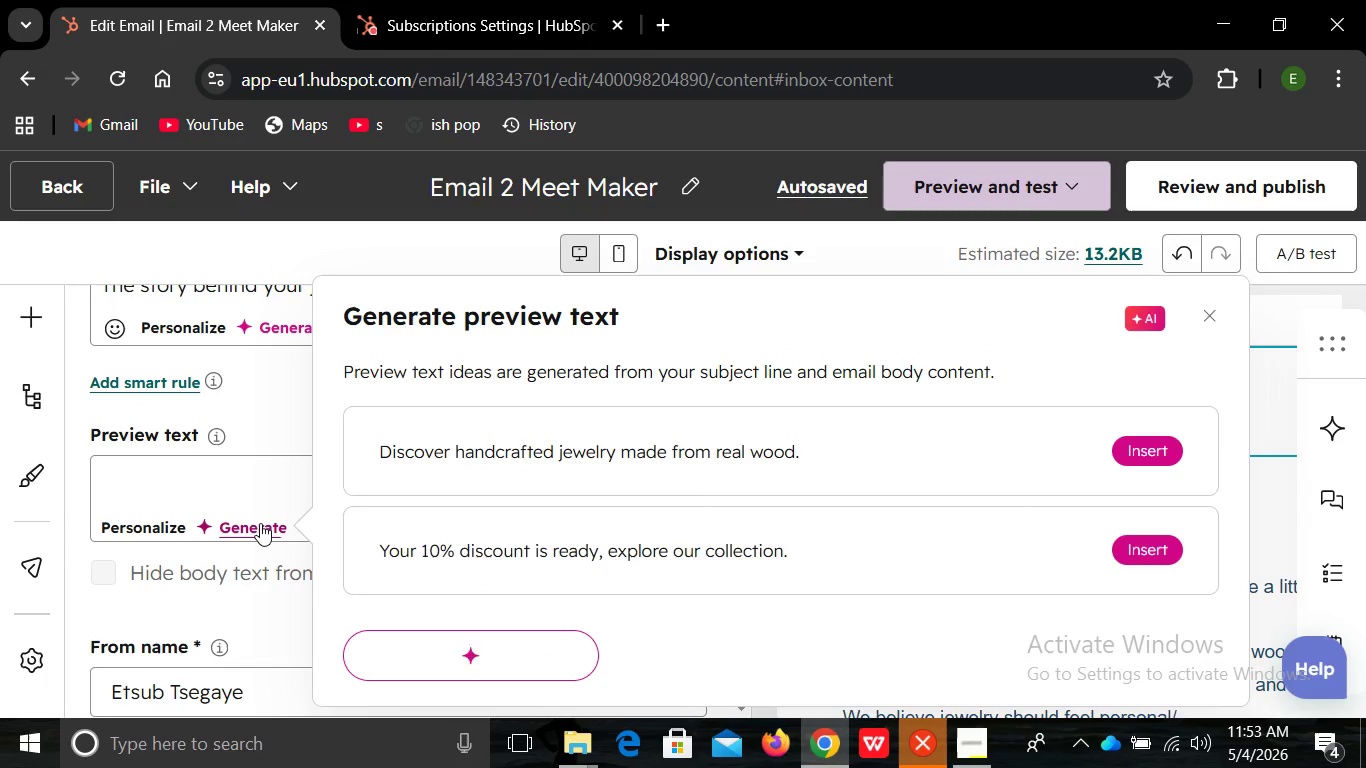 
left_click([1130, 441])
 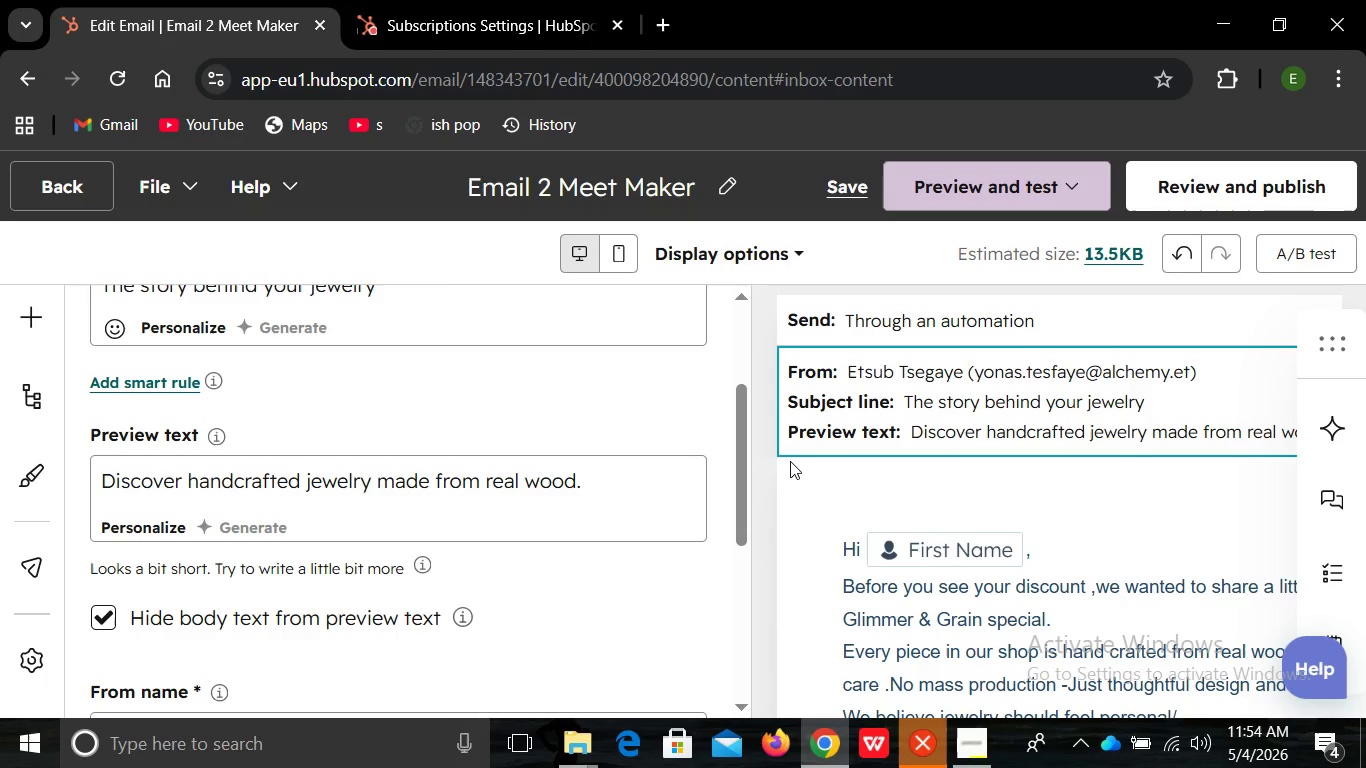 
left_click([790, 461])
 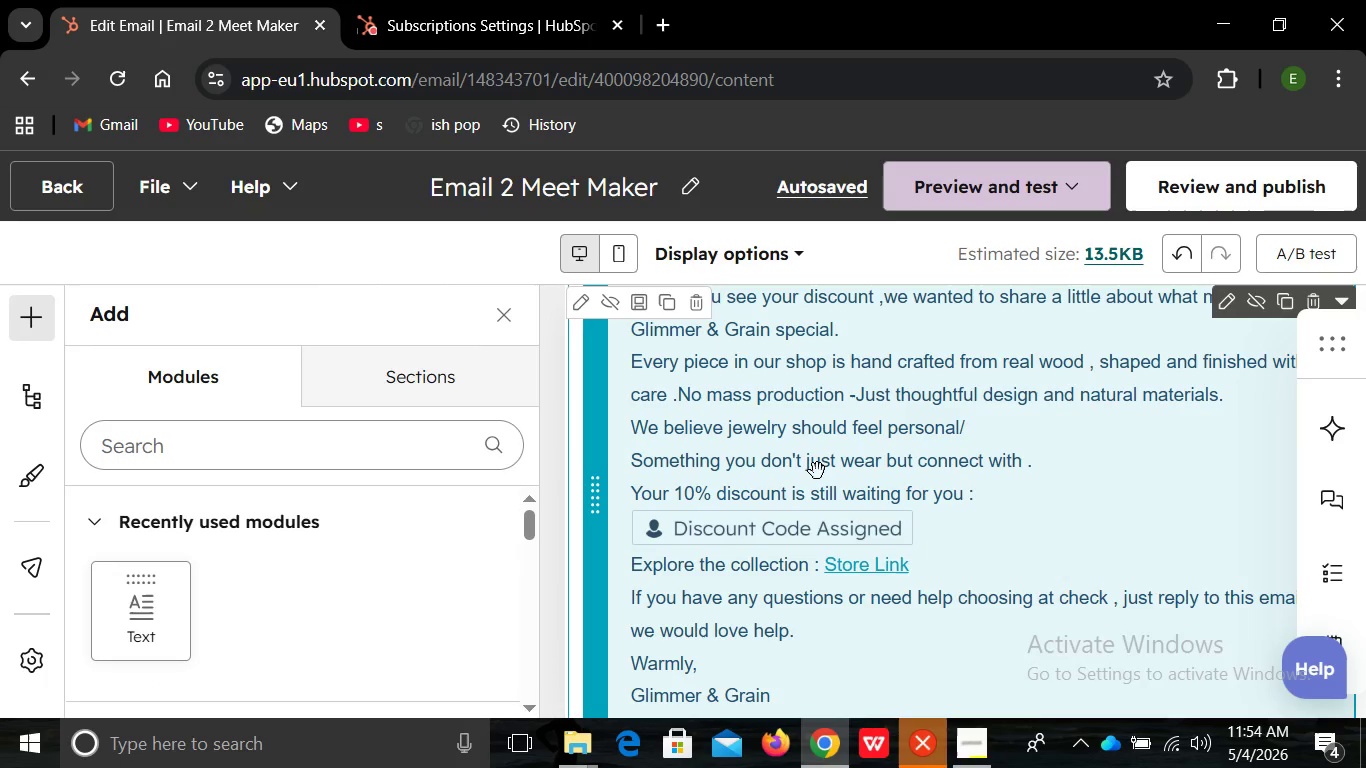 
wait(8.01)
 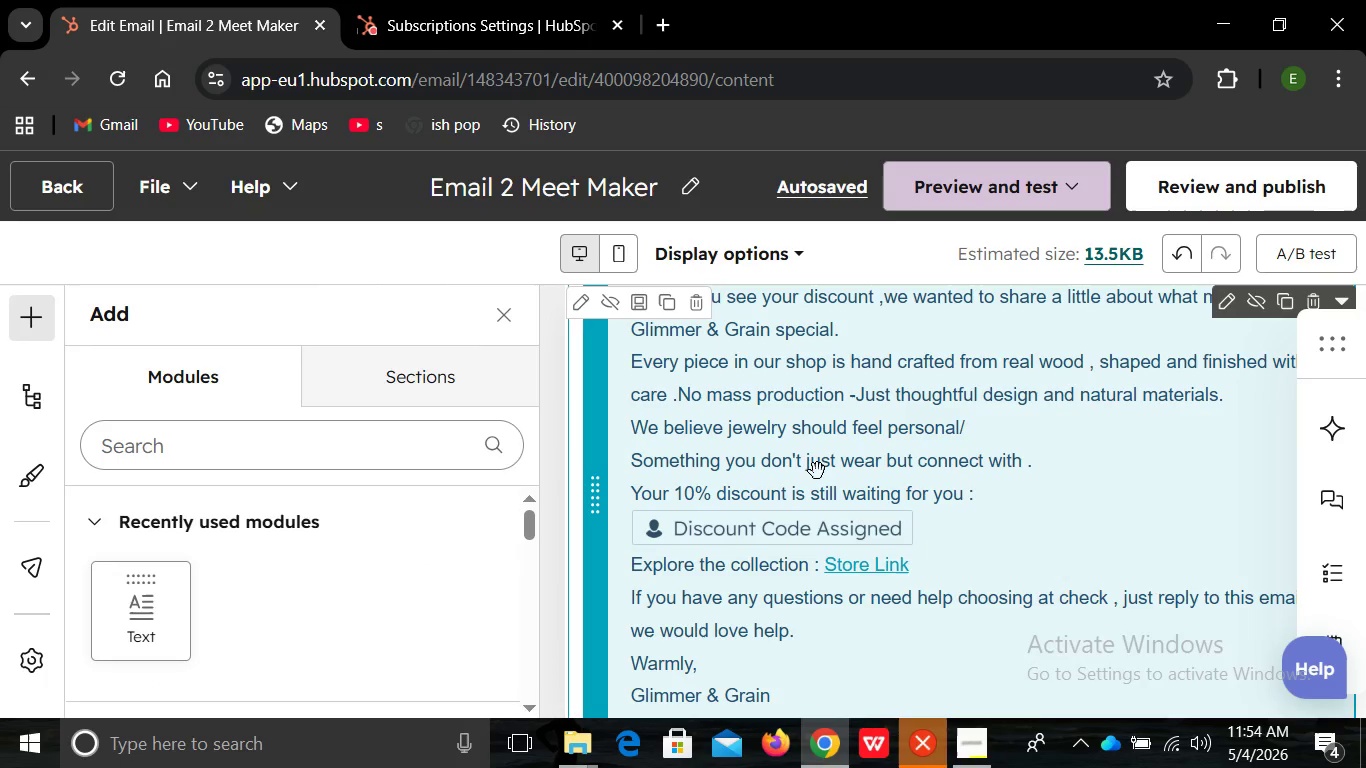 
left_click([1064, 324])
 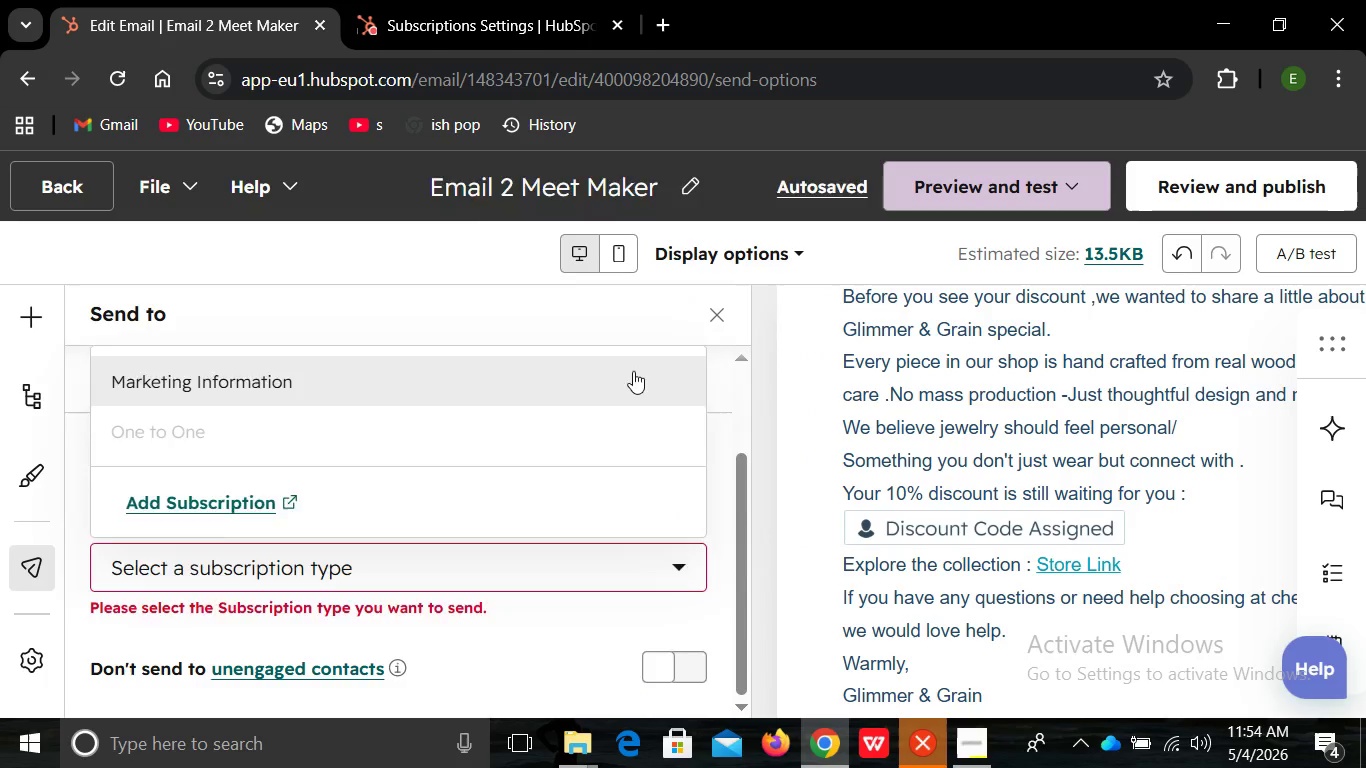 
left_click([633, 371])
 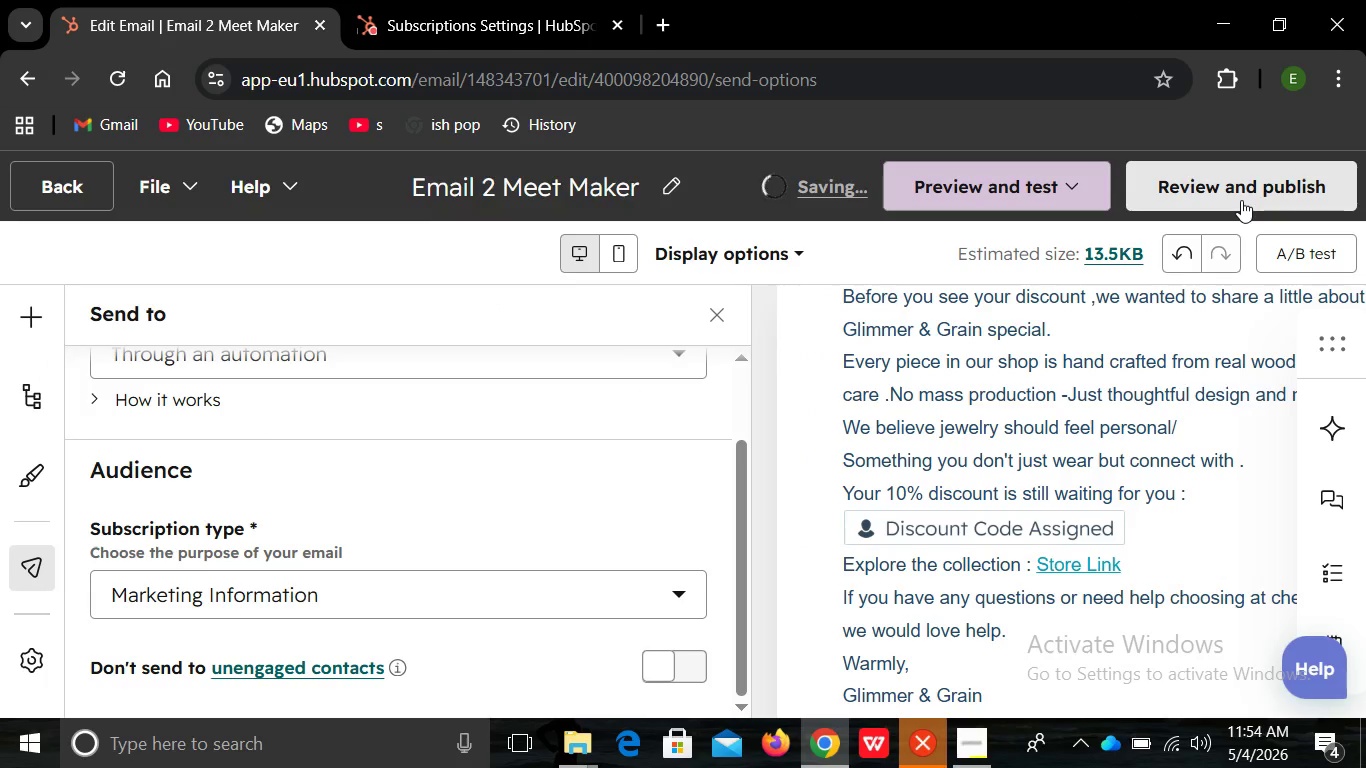 
left_click([1241, 200])
 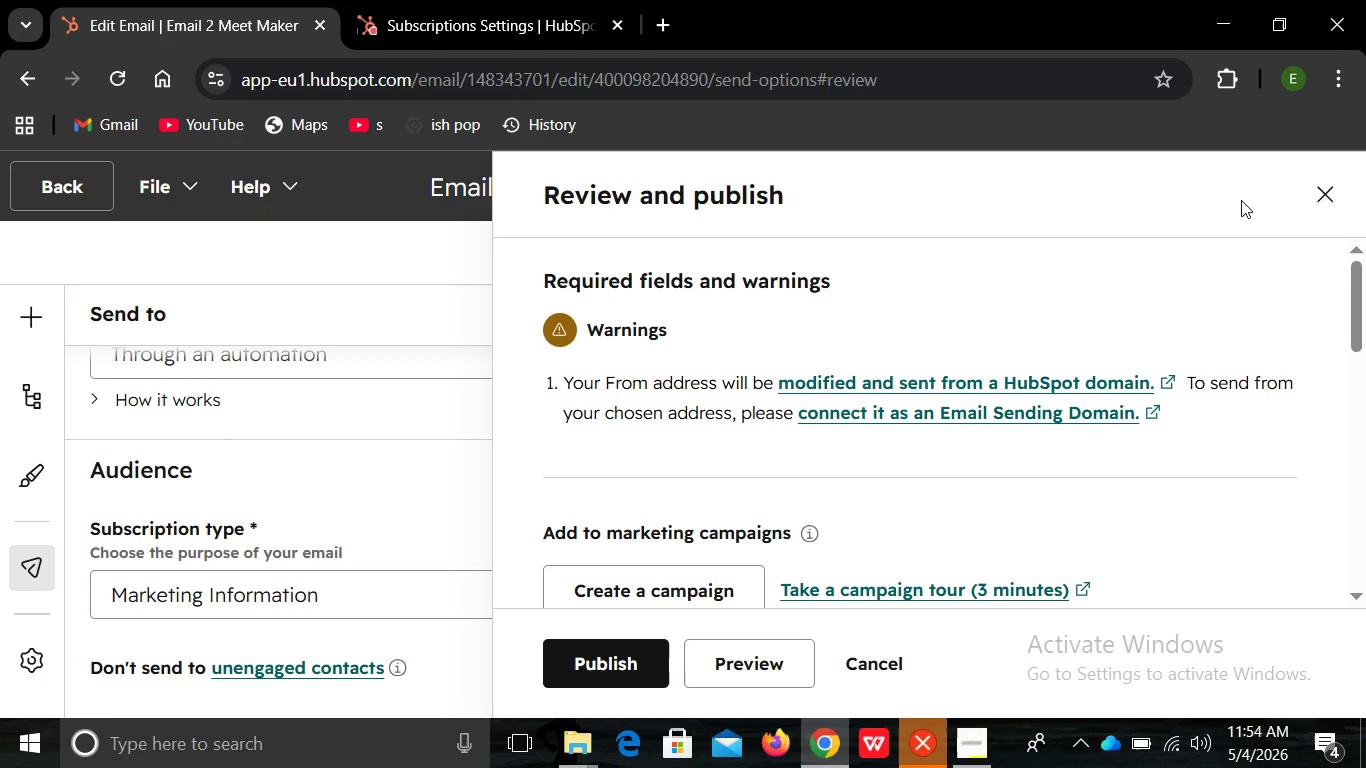 
wait(8.26)
 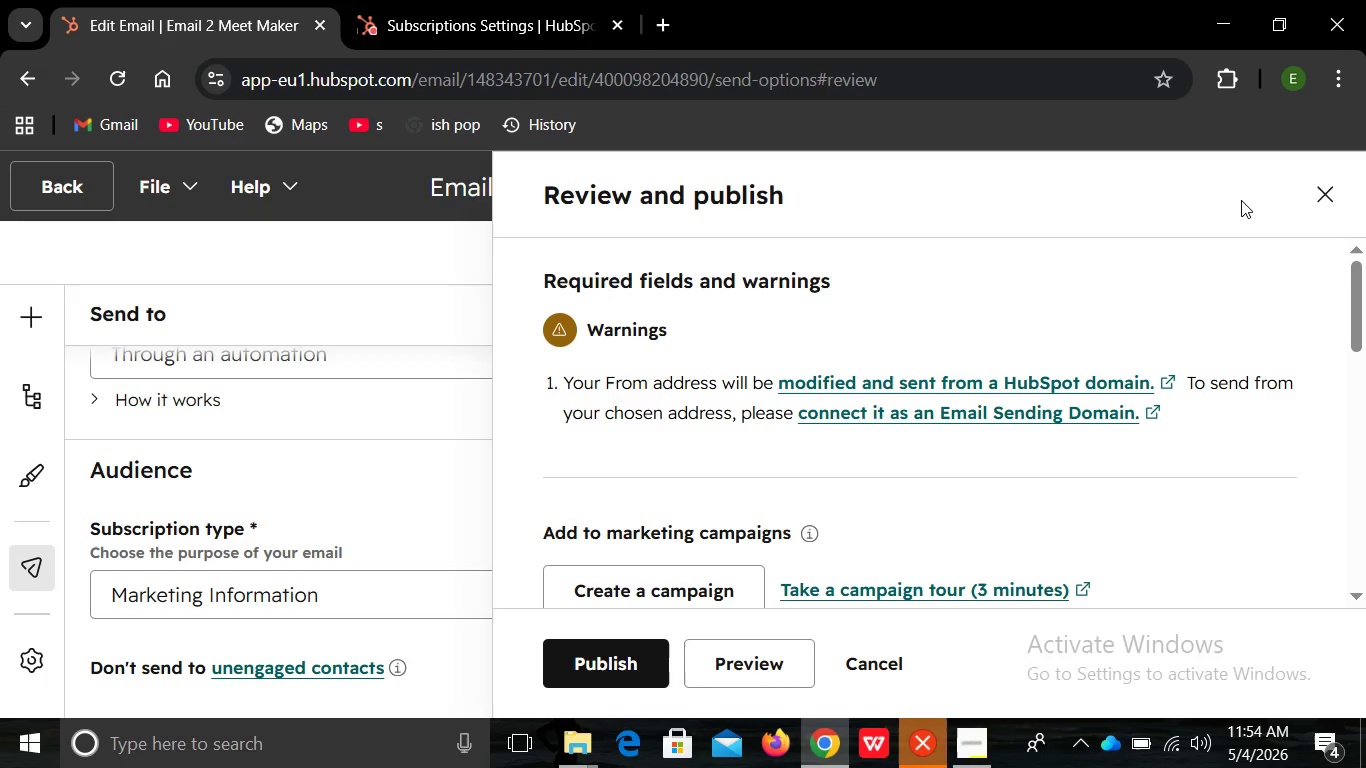 
left_click([597, 678])
 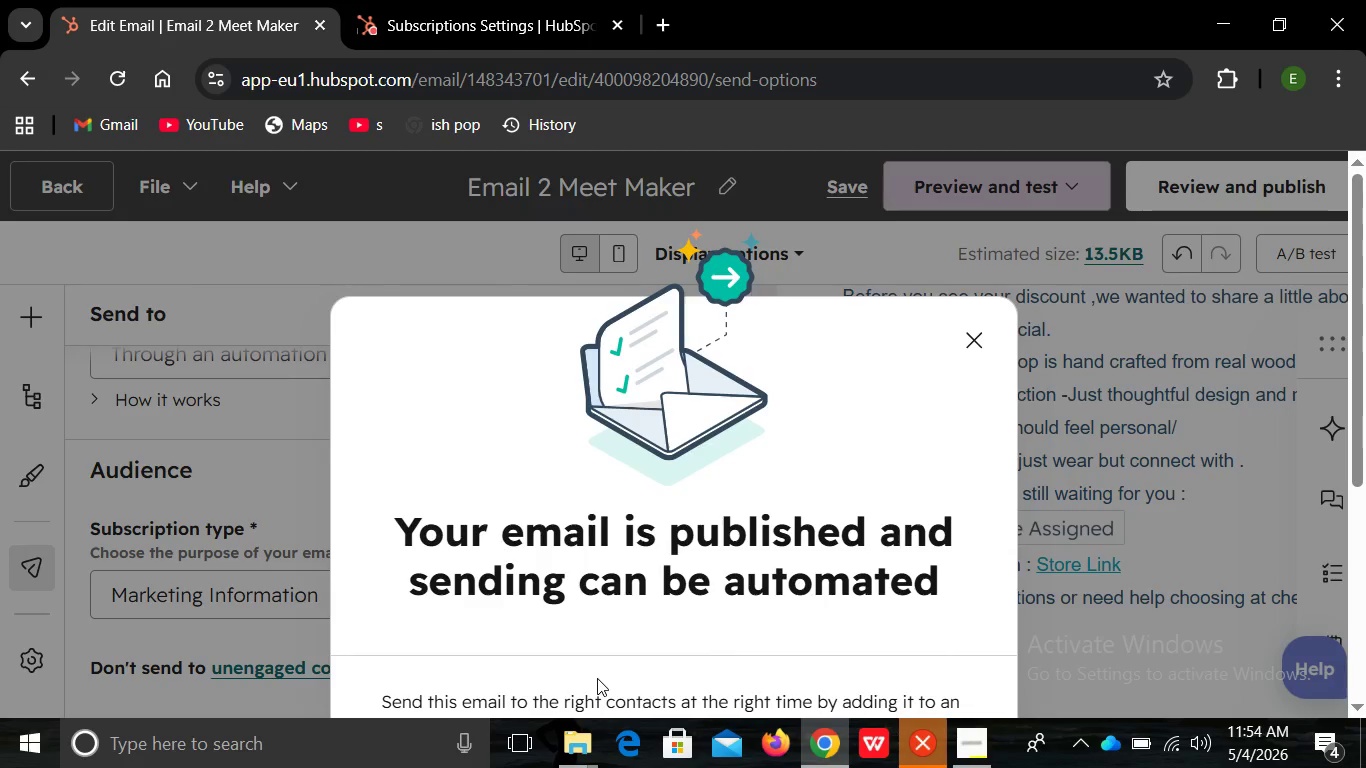 
wait(16.76)
 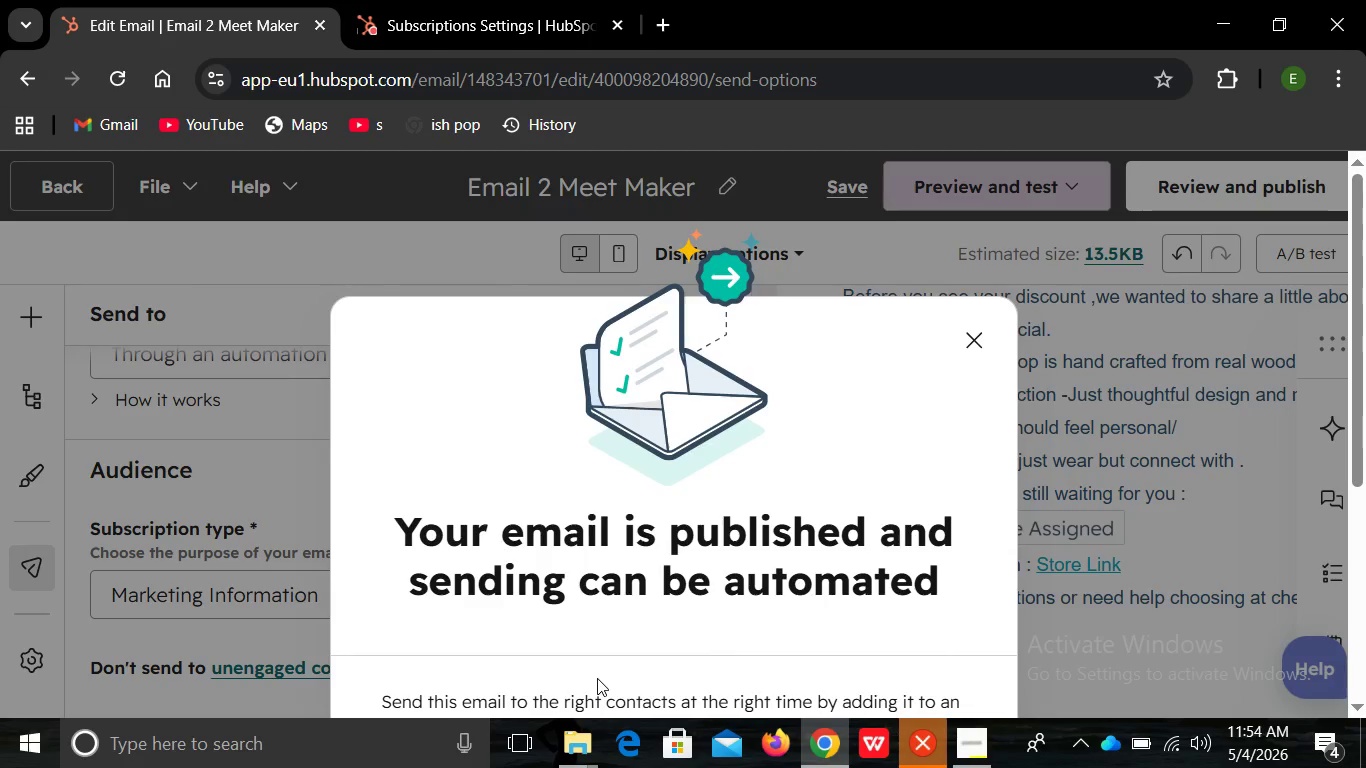 
left_click([978, 248])
 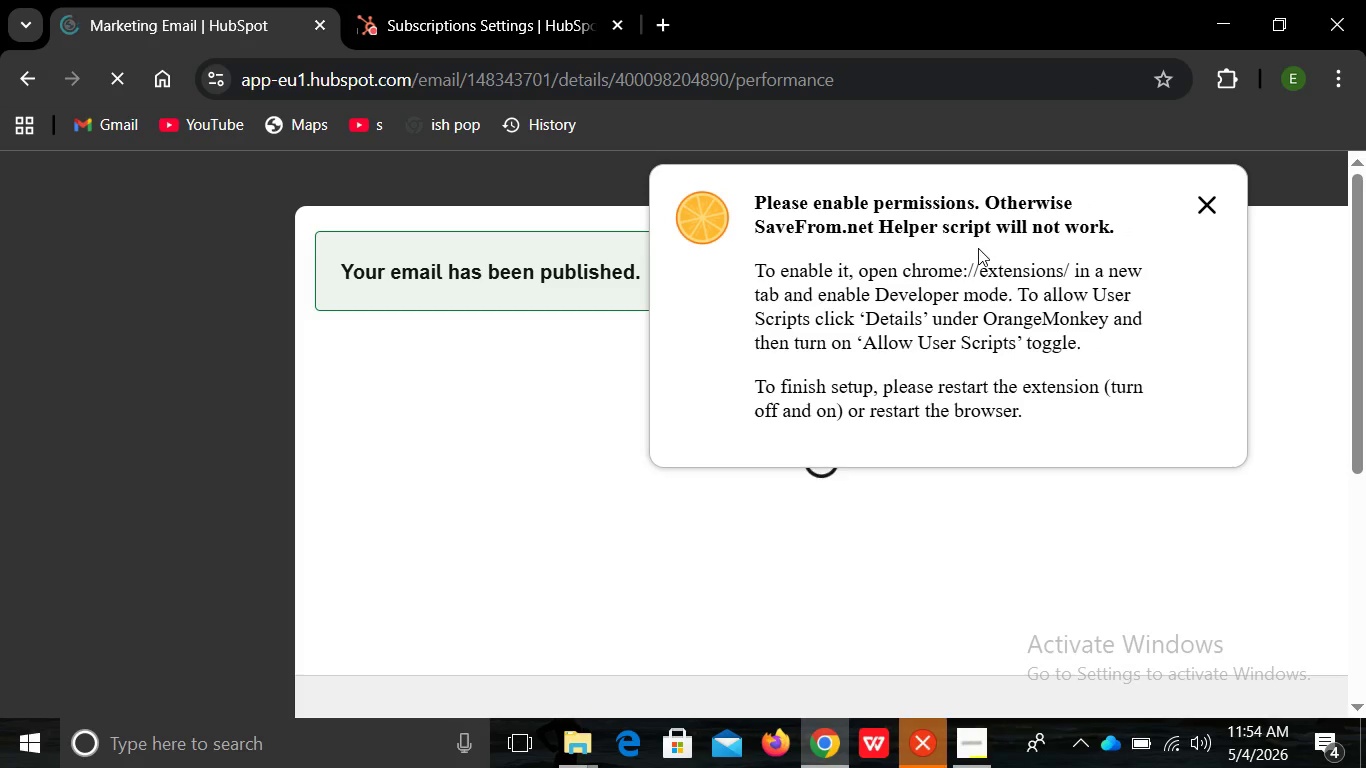 
wait(9.42)
 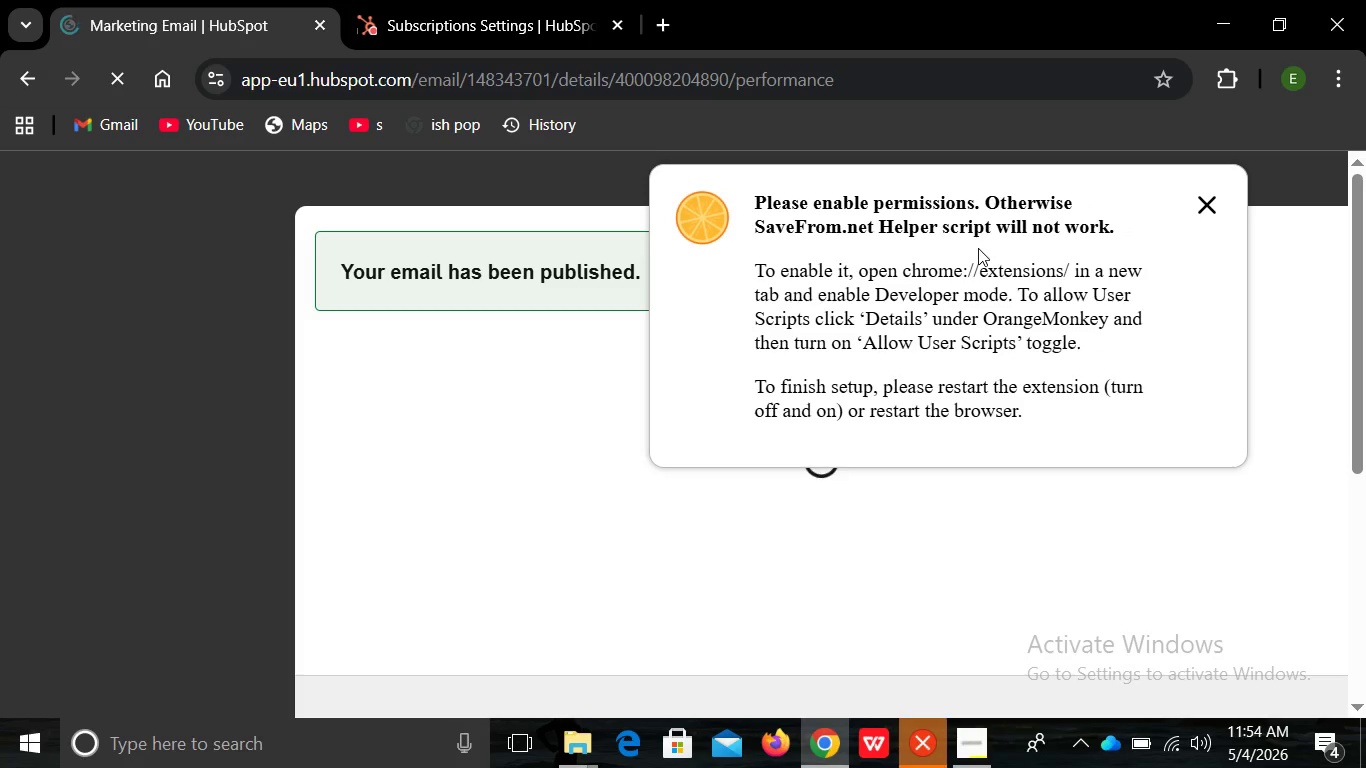 
left_click([1198, 207])
 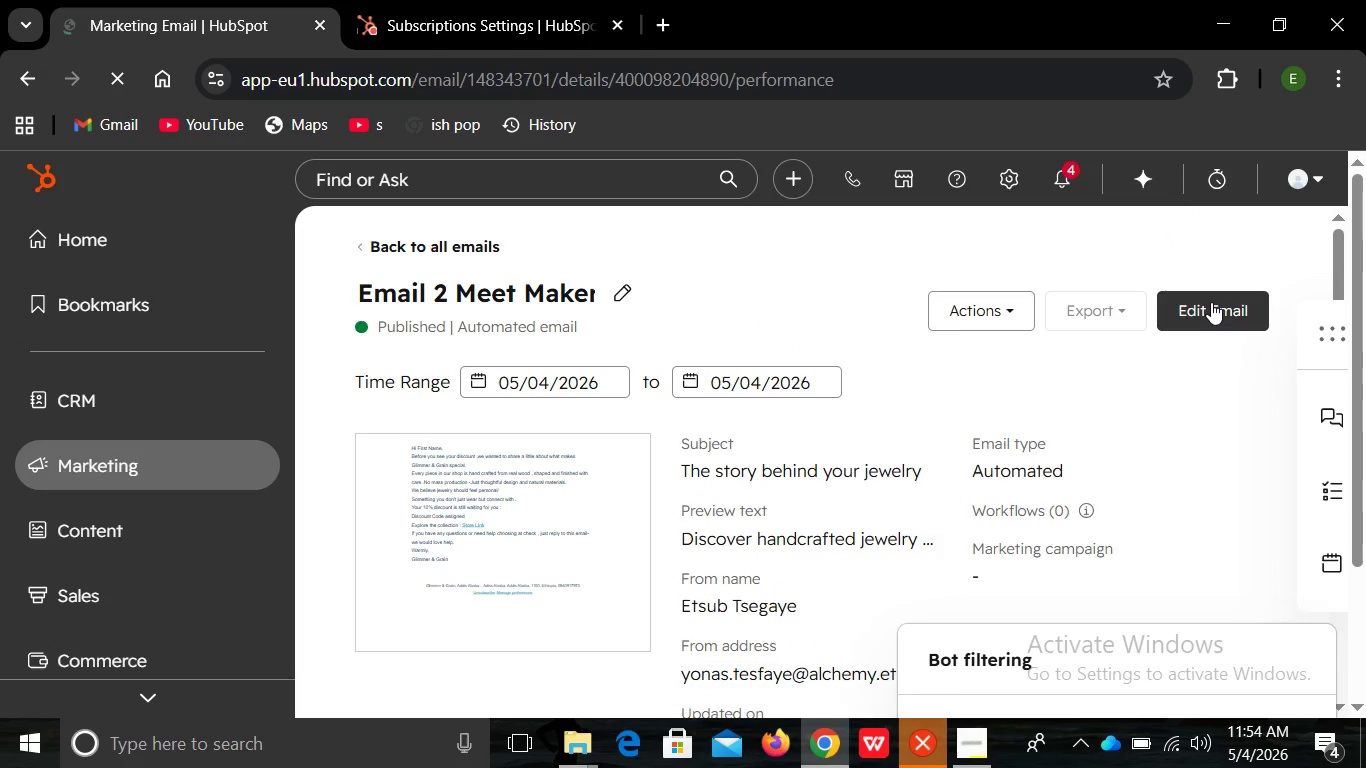 
left_click([1211, 302])
 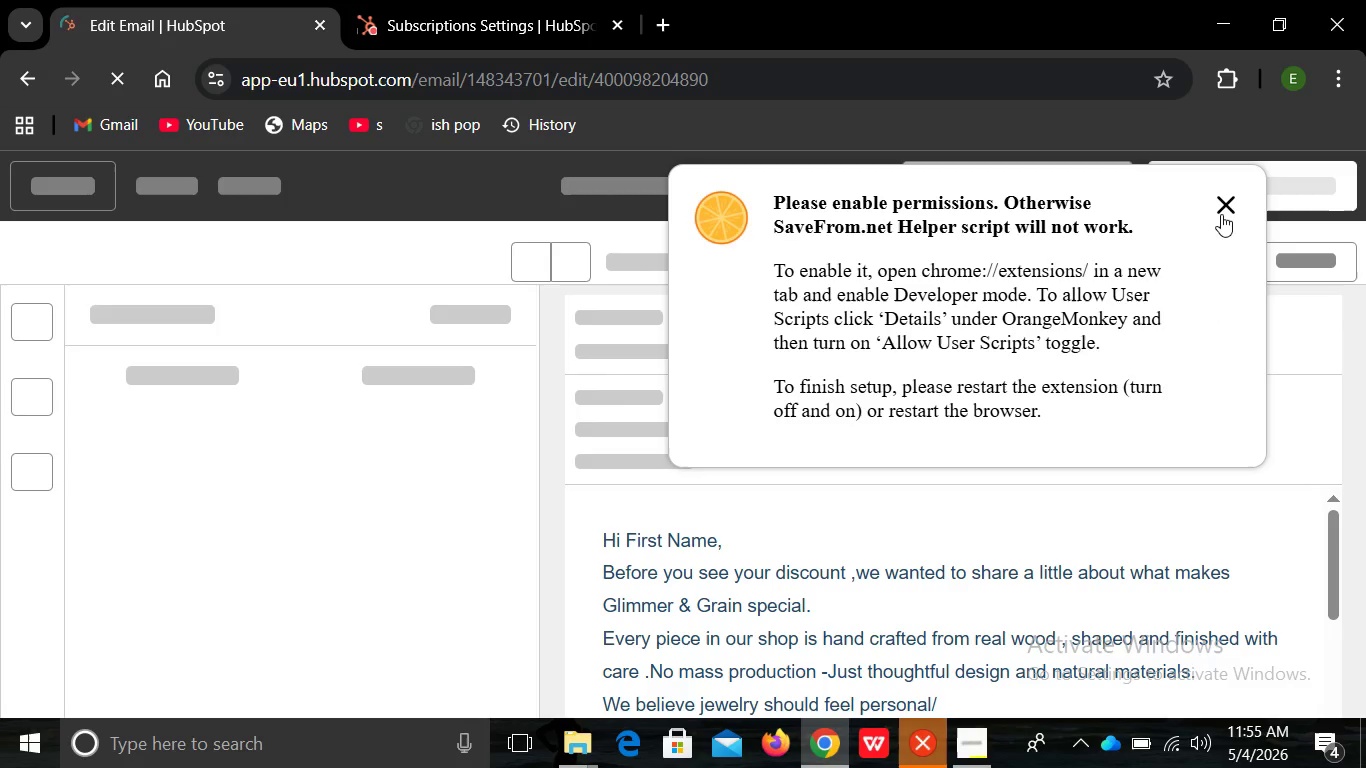 
left_click([1220, 218])
 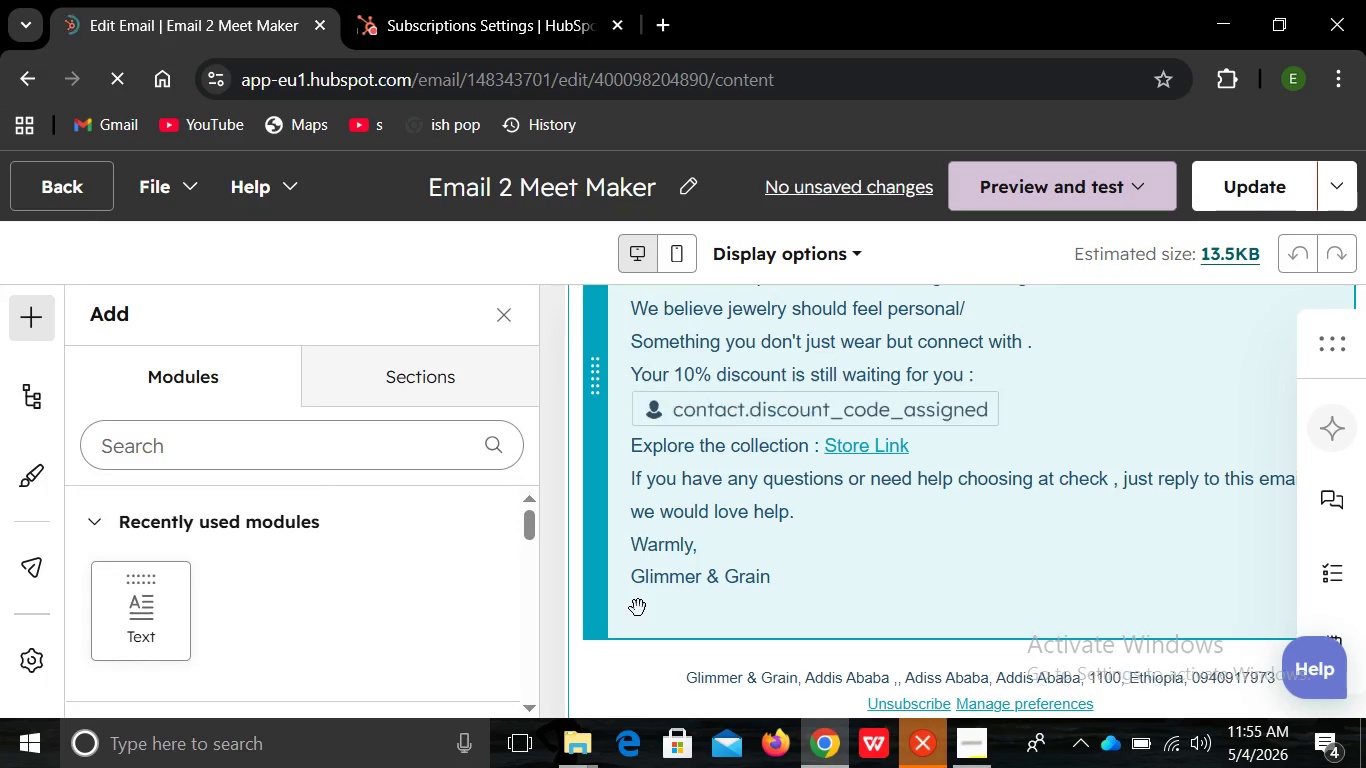 
wait(12.59)
 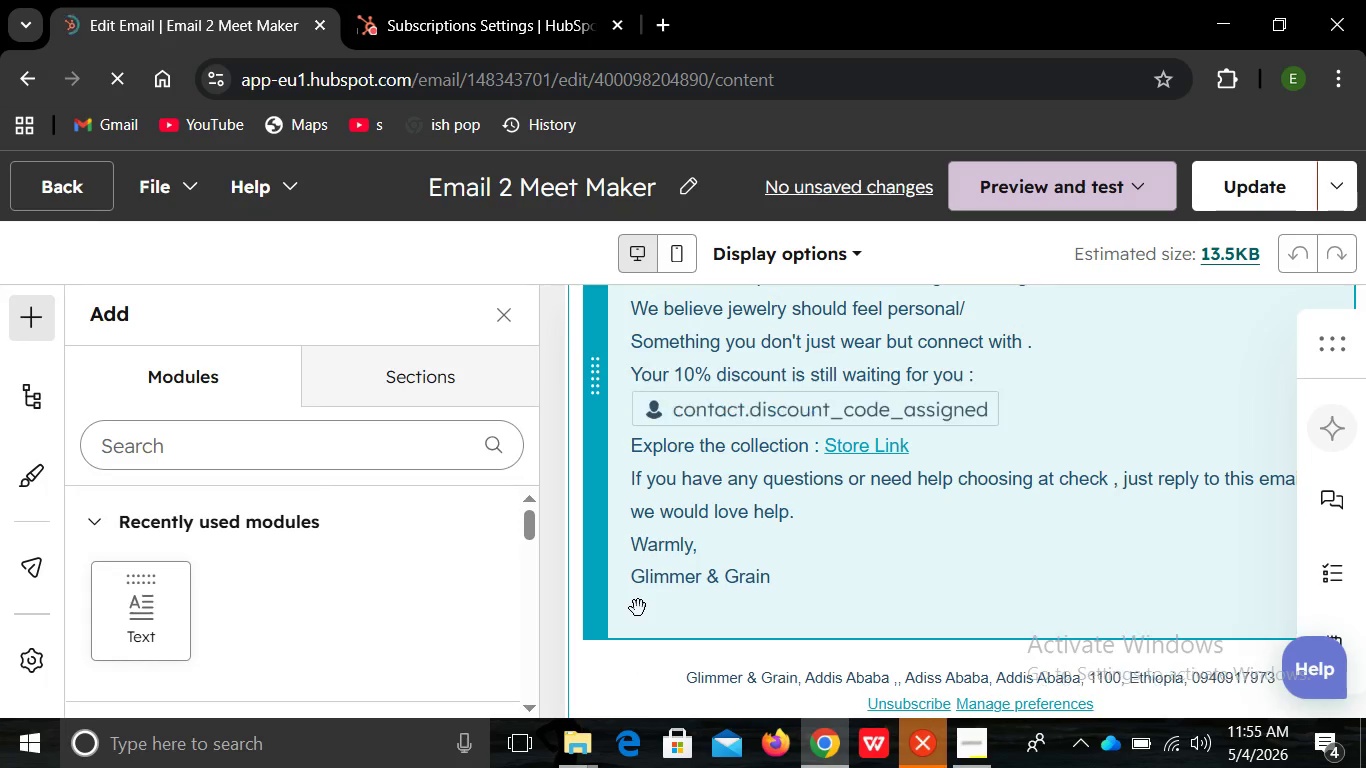 
left_click([792, 588])
 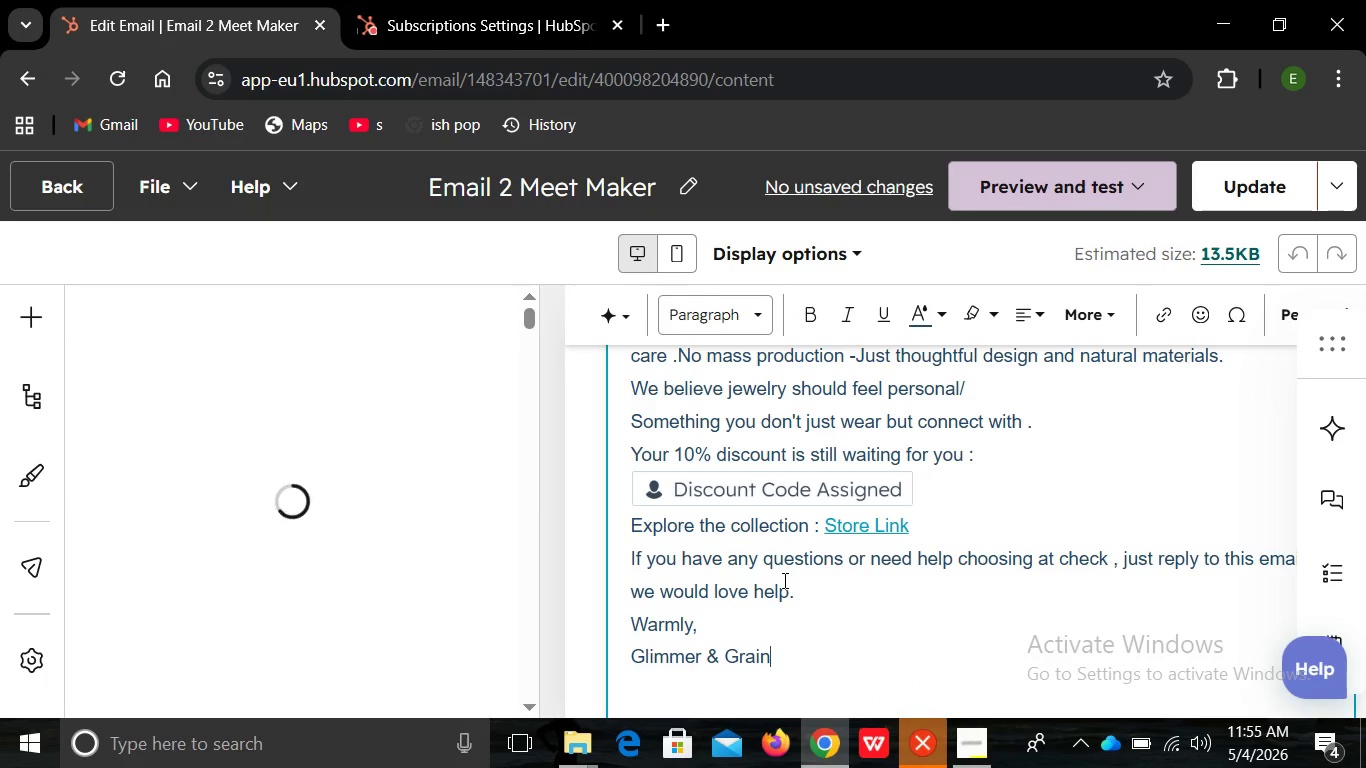 
left_click([792, 588])
 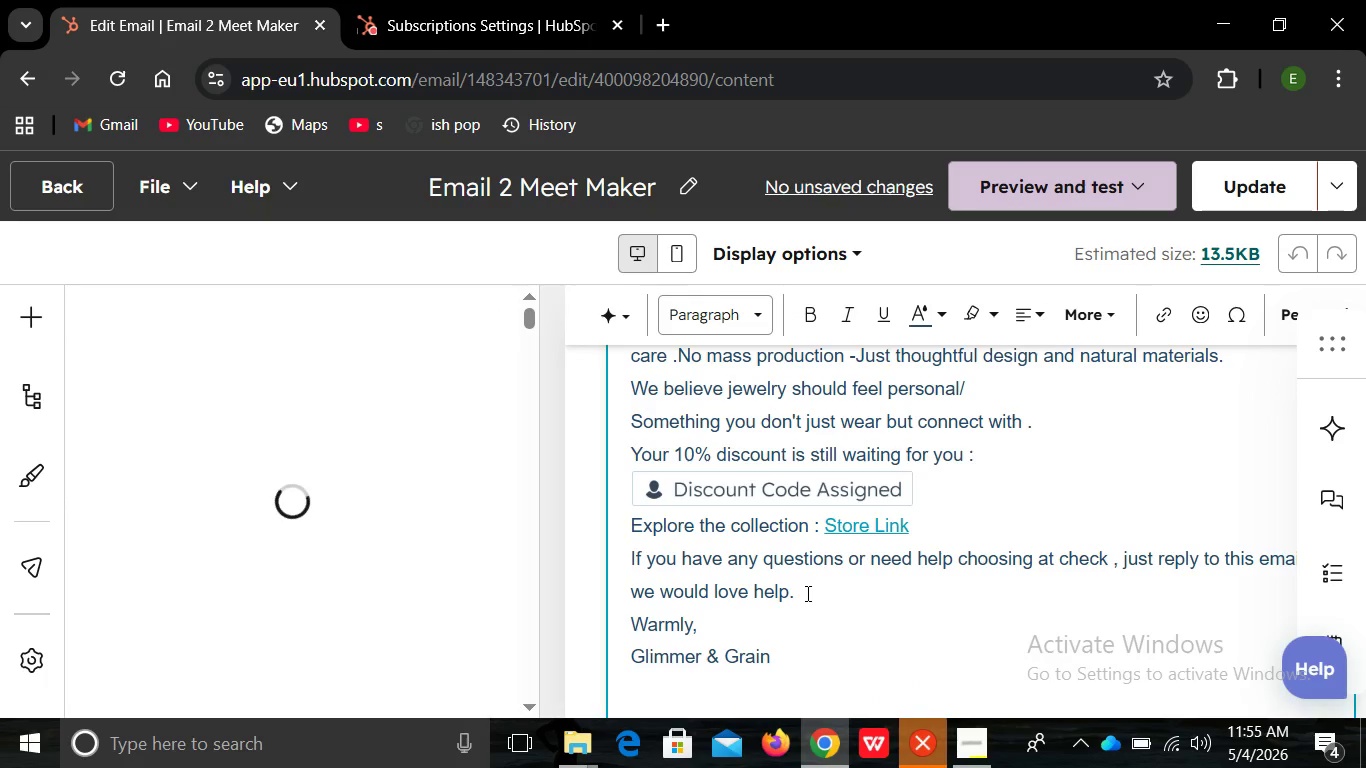 
left_click([804, 596])
 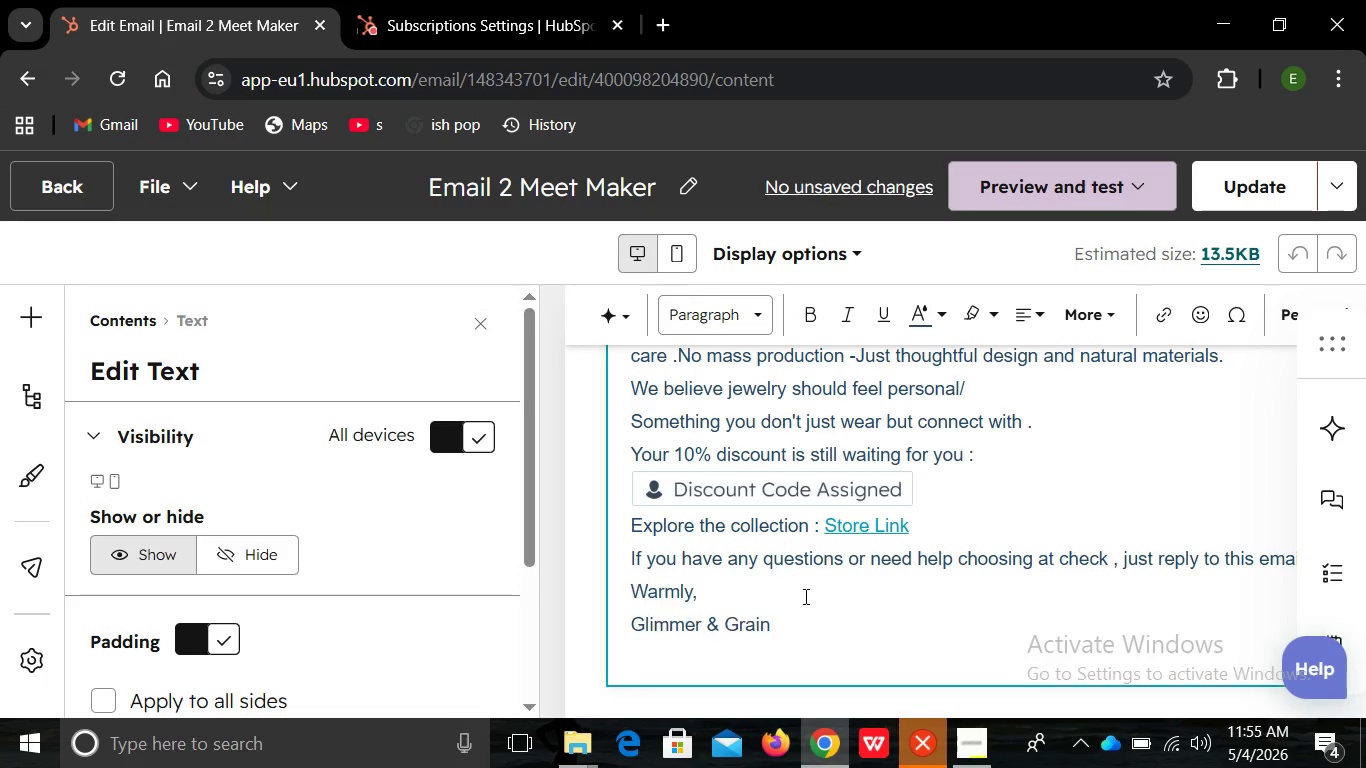 
hold_key(key=Backspace, duration=0.88)
 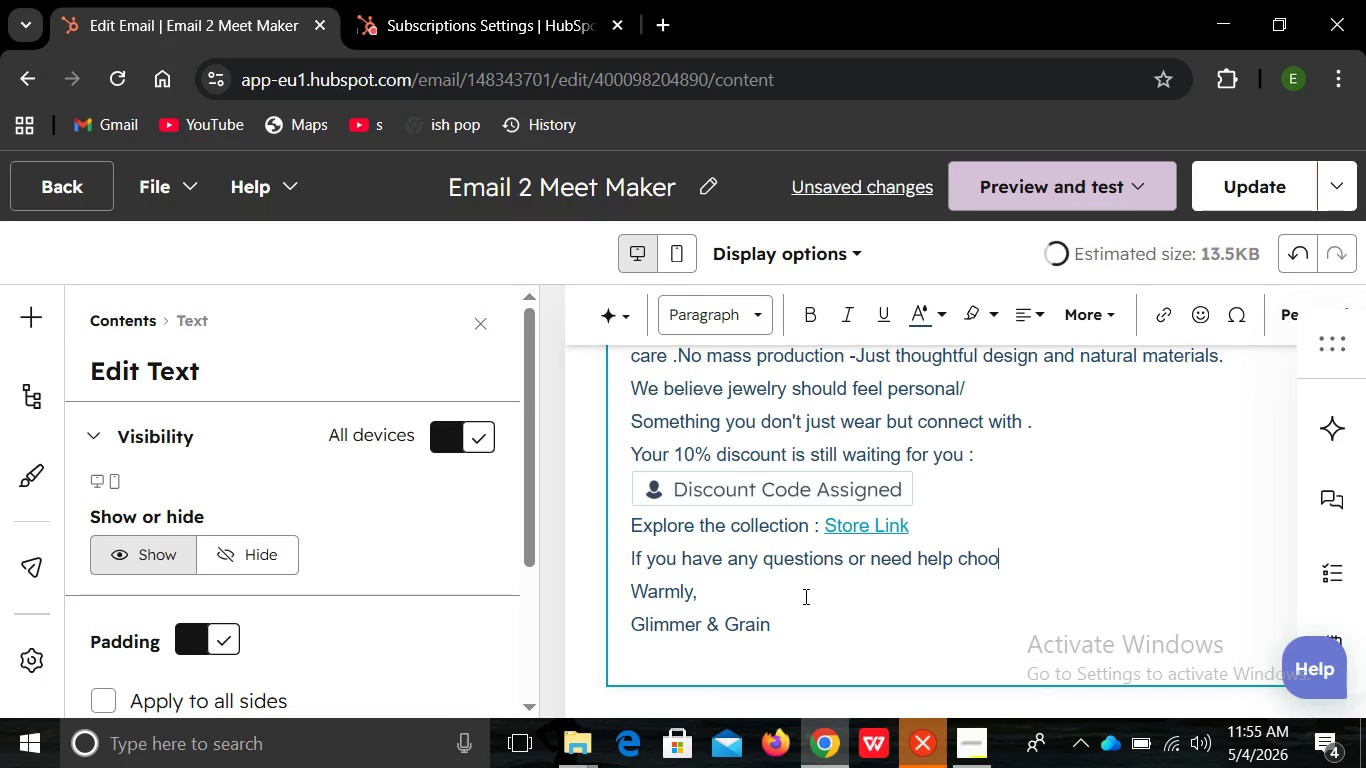 
hold_key(key=Backspace, duration=0.75)
 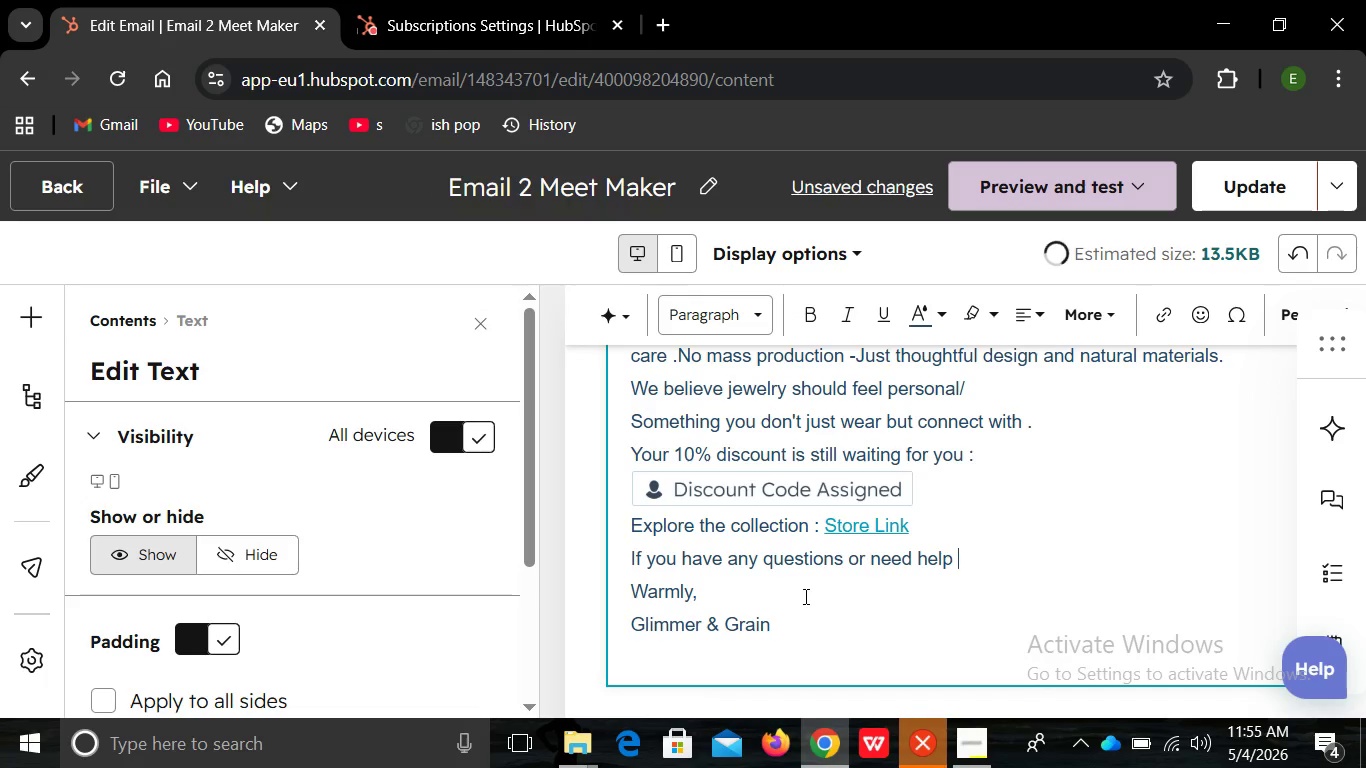 
key(Backspace)
key(Backspace)
key(Backspace)
key(Backspace)
key(Backspace)
key(Backspace)
key(Backspace)
key(Backspace)
key(Backspace)
key(Backspace)
key(Backspace)
key(Backspace)
key(Backspace)
key(Backspace)
key(Backspace)
key(Backspace)
key(Backspace)
key(Backspace)
type(Thanks foe)
key(Backspace)
type(r being here it truly means a lot to us .)
 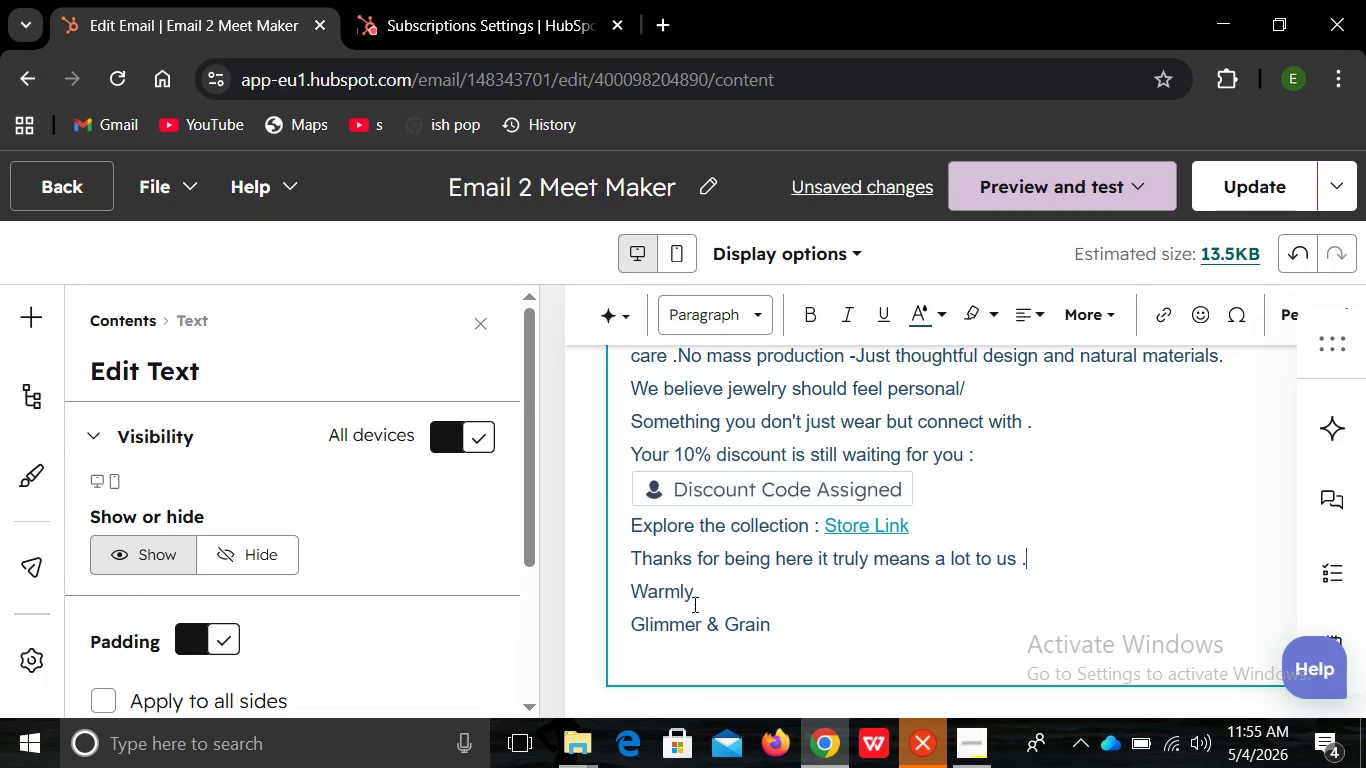 
left_click([699, 599])
 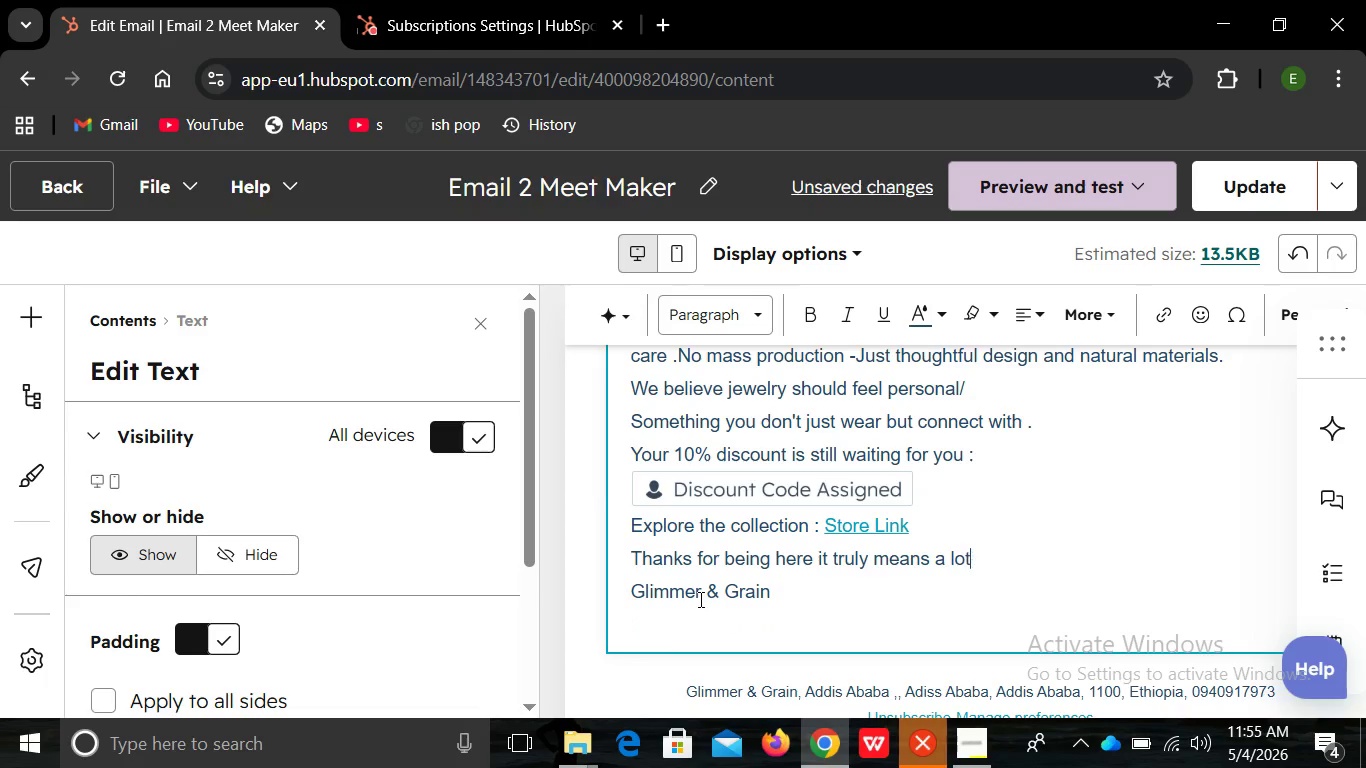 
hold_key(key=Backspace, duration=0.55)
 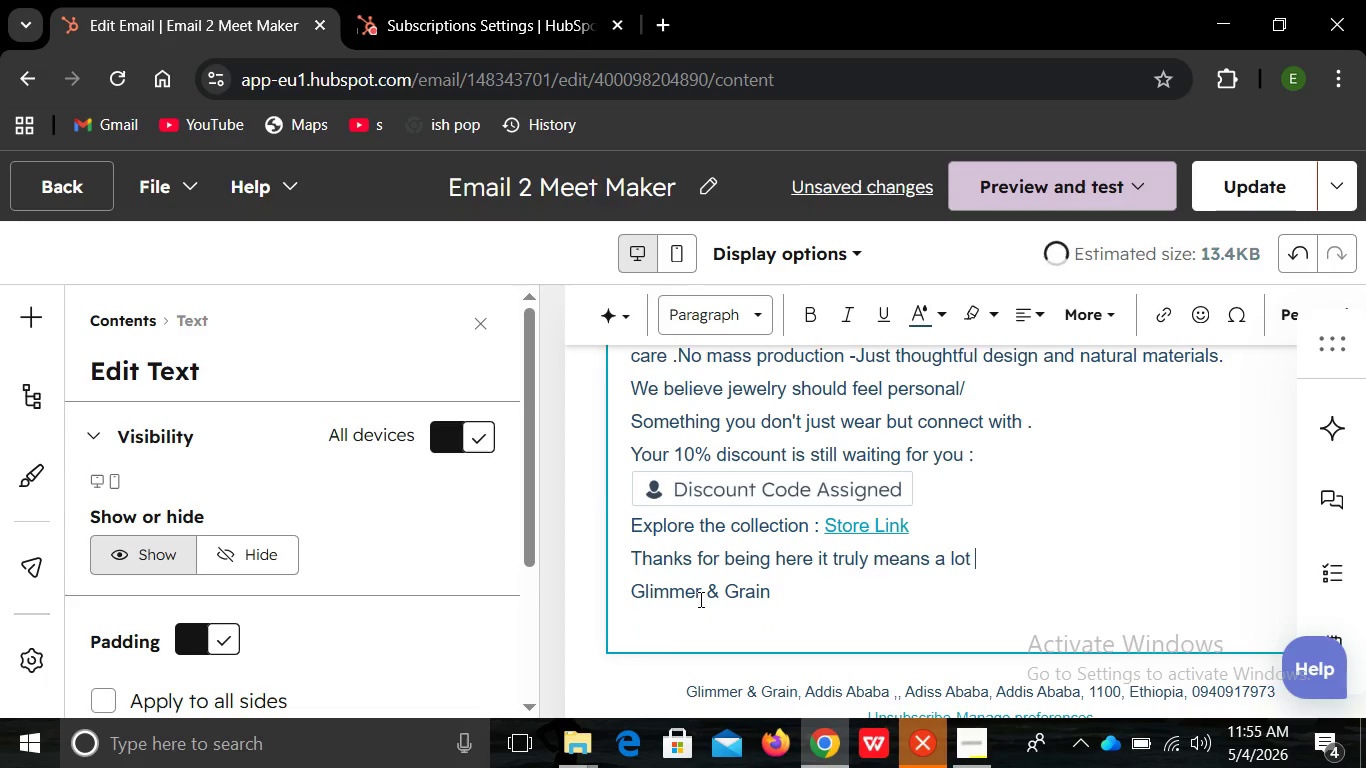 
key(Space)
 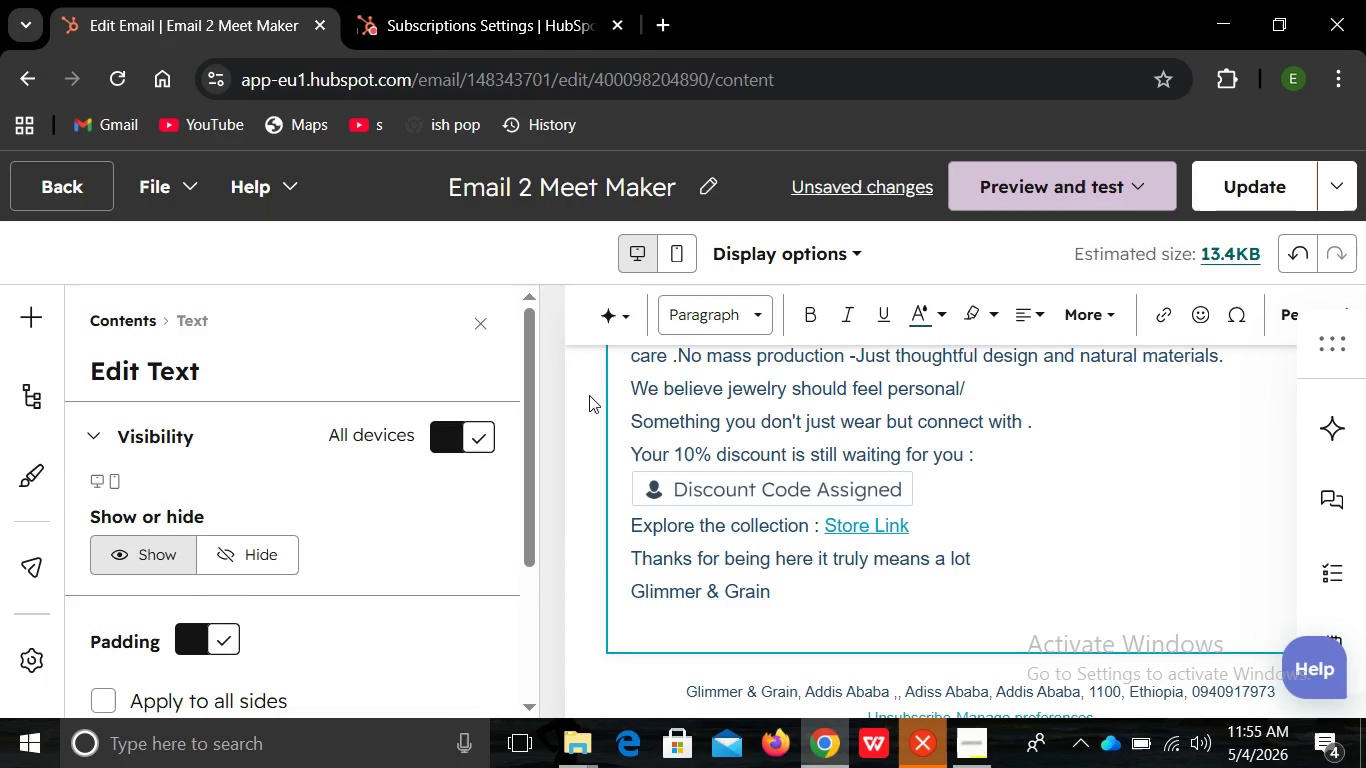 
key(Backspace)
type( to us .)
 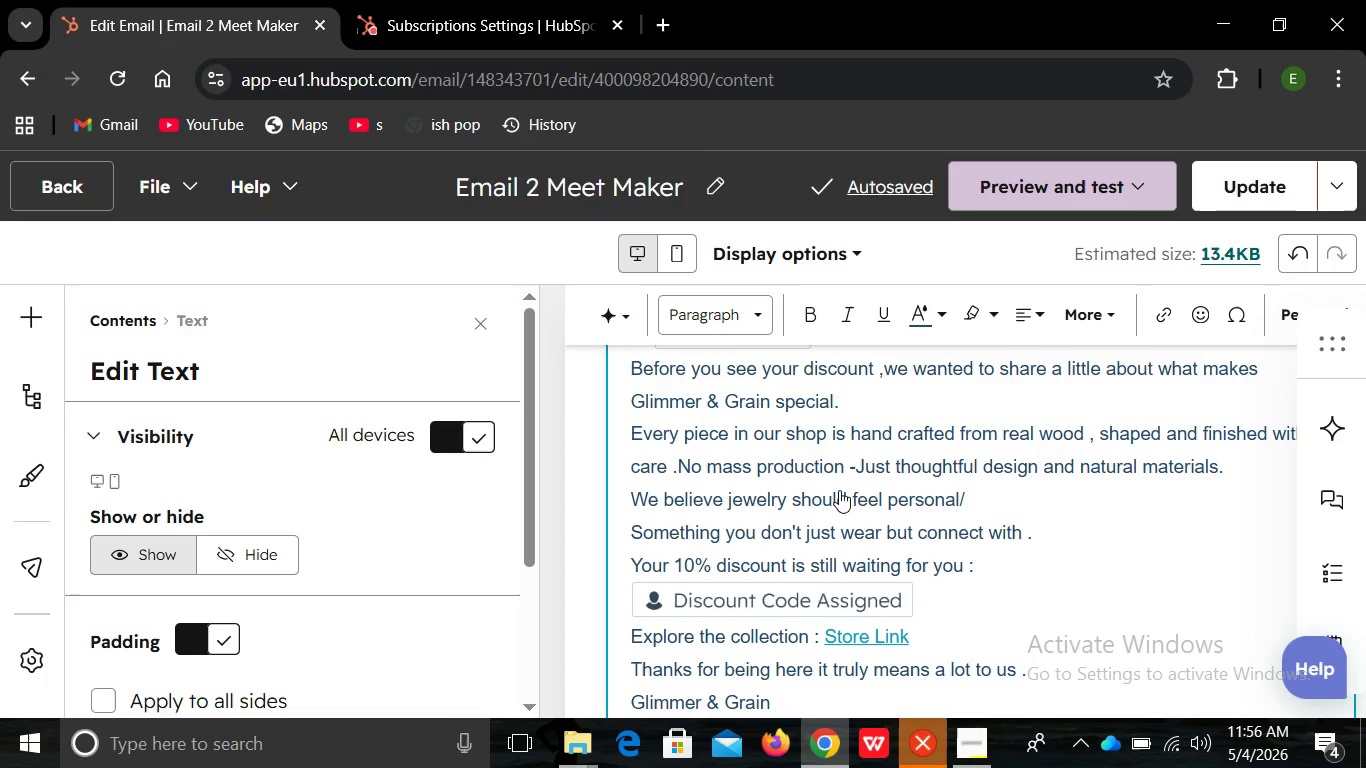 
wait(10.26)
 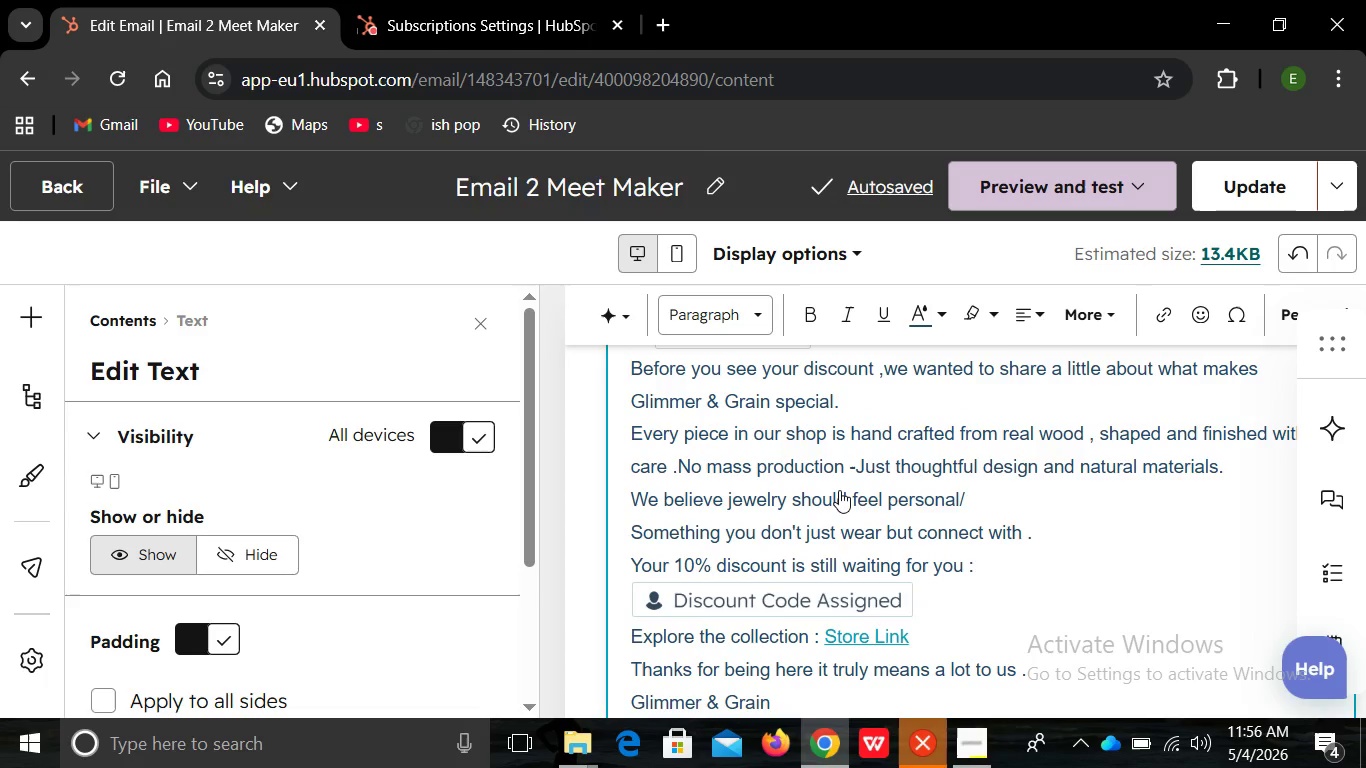 
left_click([1247, 178])
 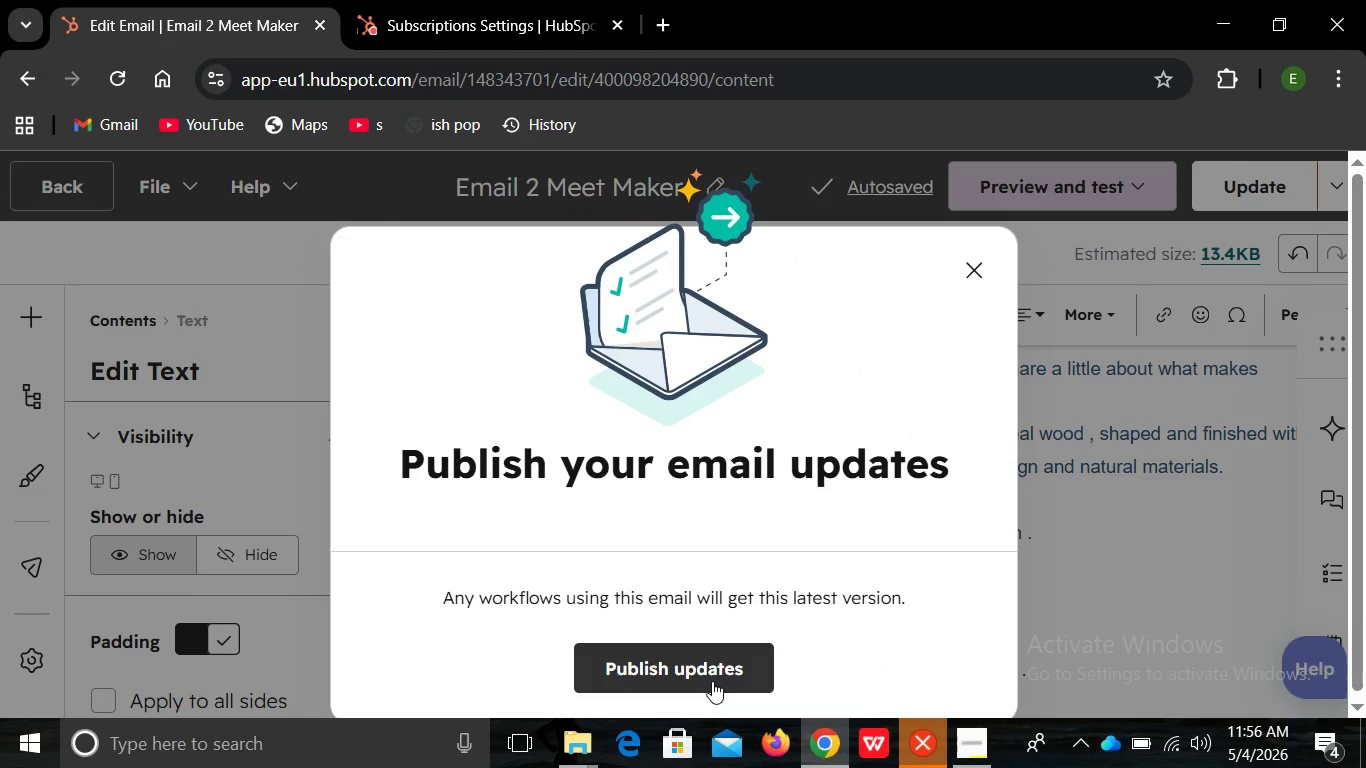 
wait(5.03)
 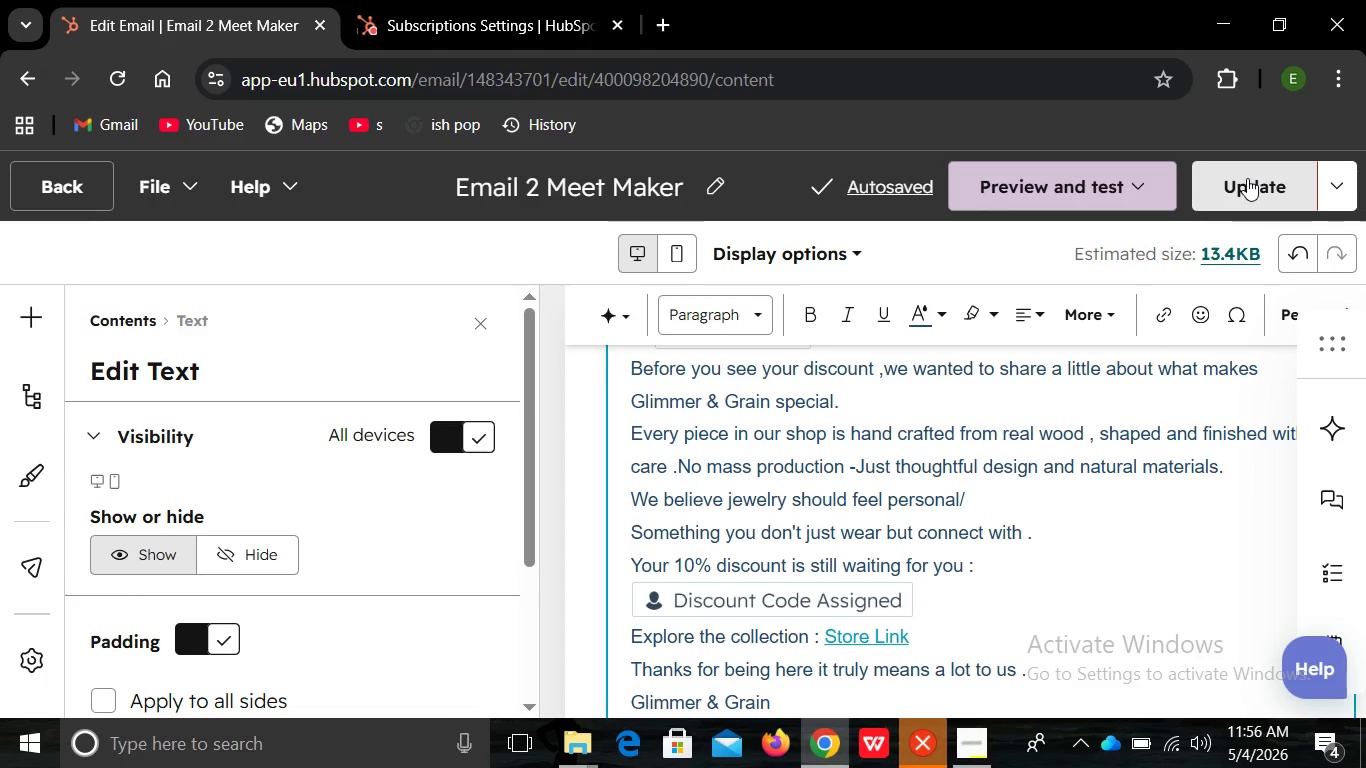 
left_click([717, 668])
 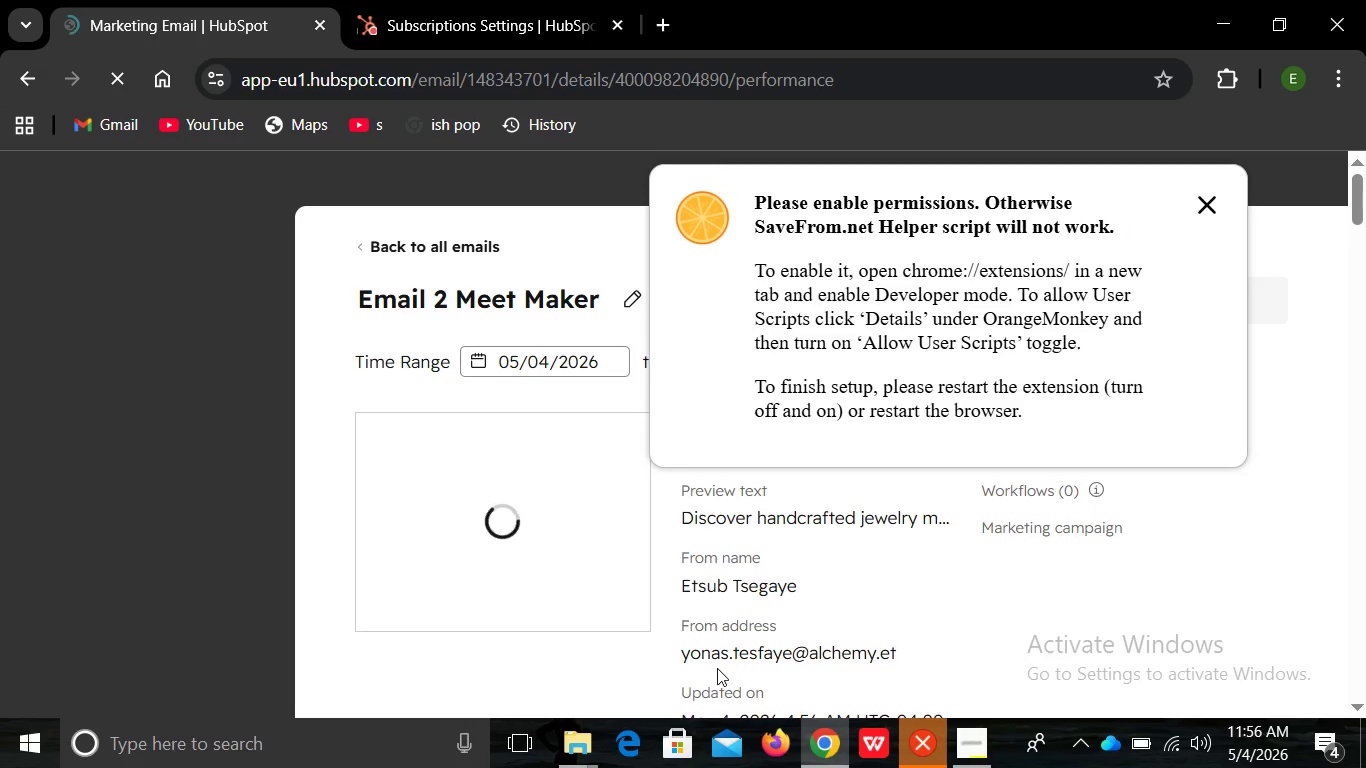 
wait(12.04)
 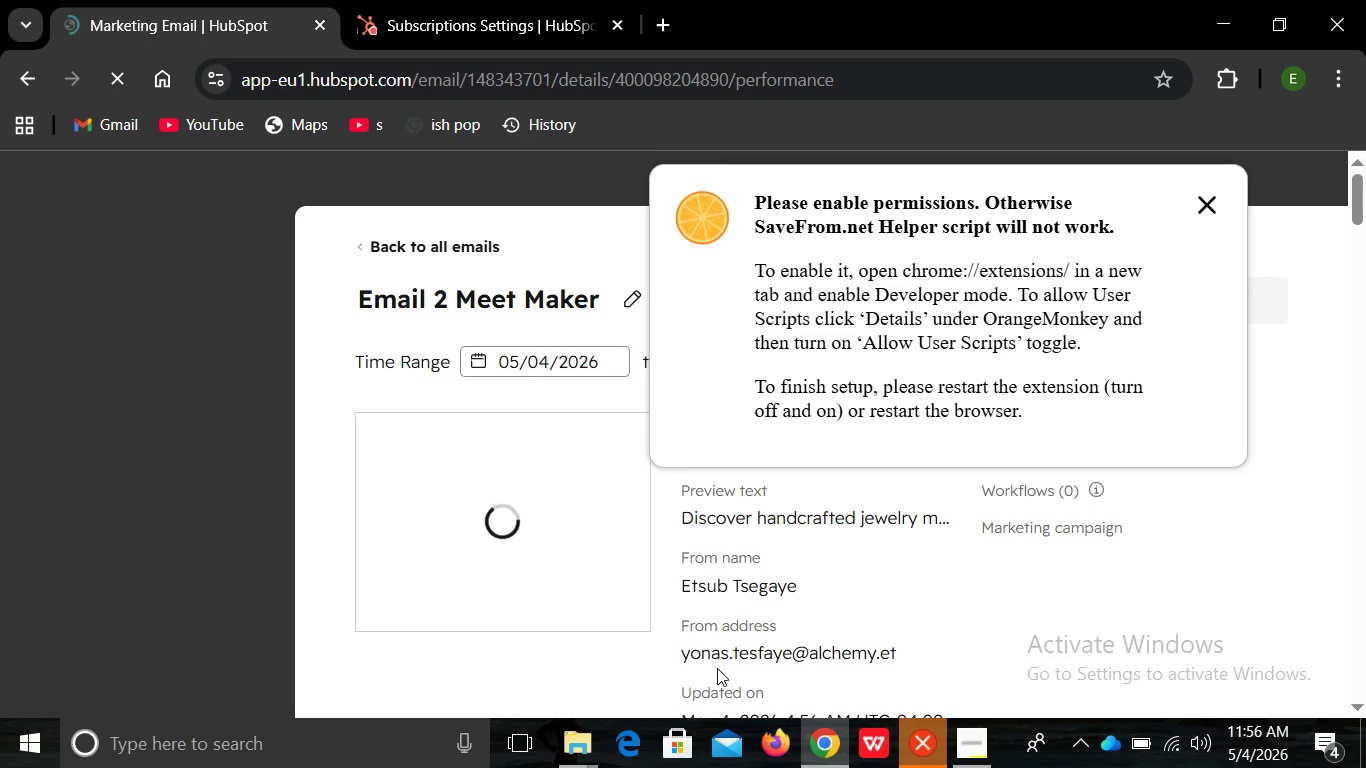 
left_click([1200, 205])
 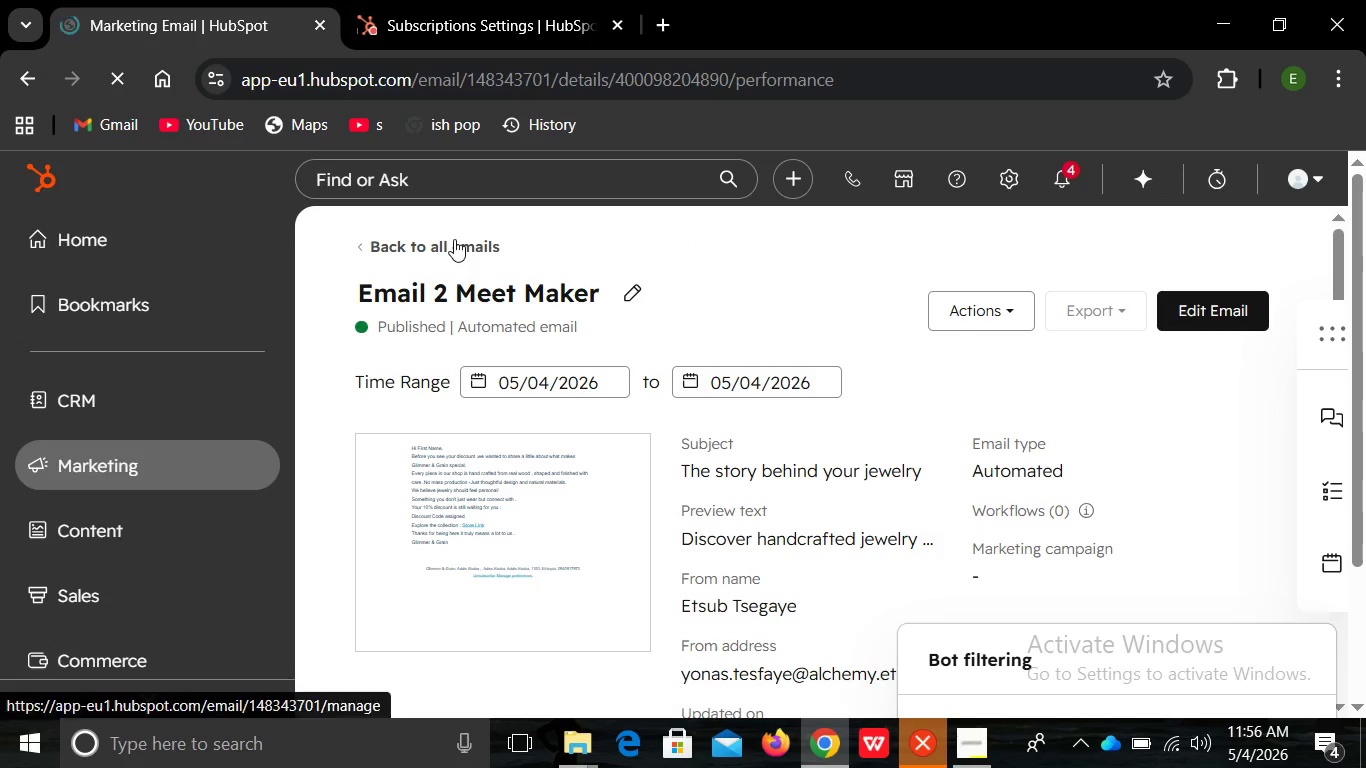 
left_click([454, 239])
 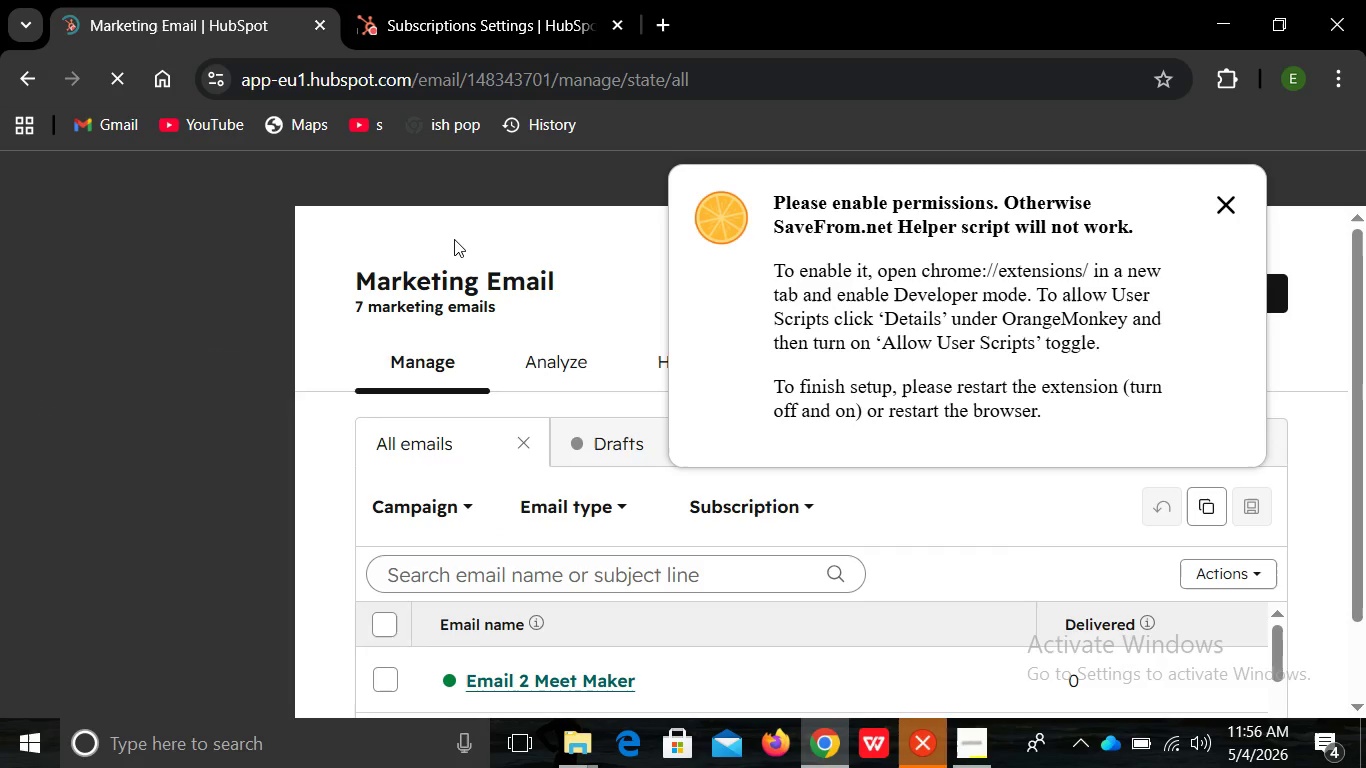 
wait(14.99)
 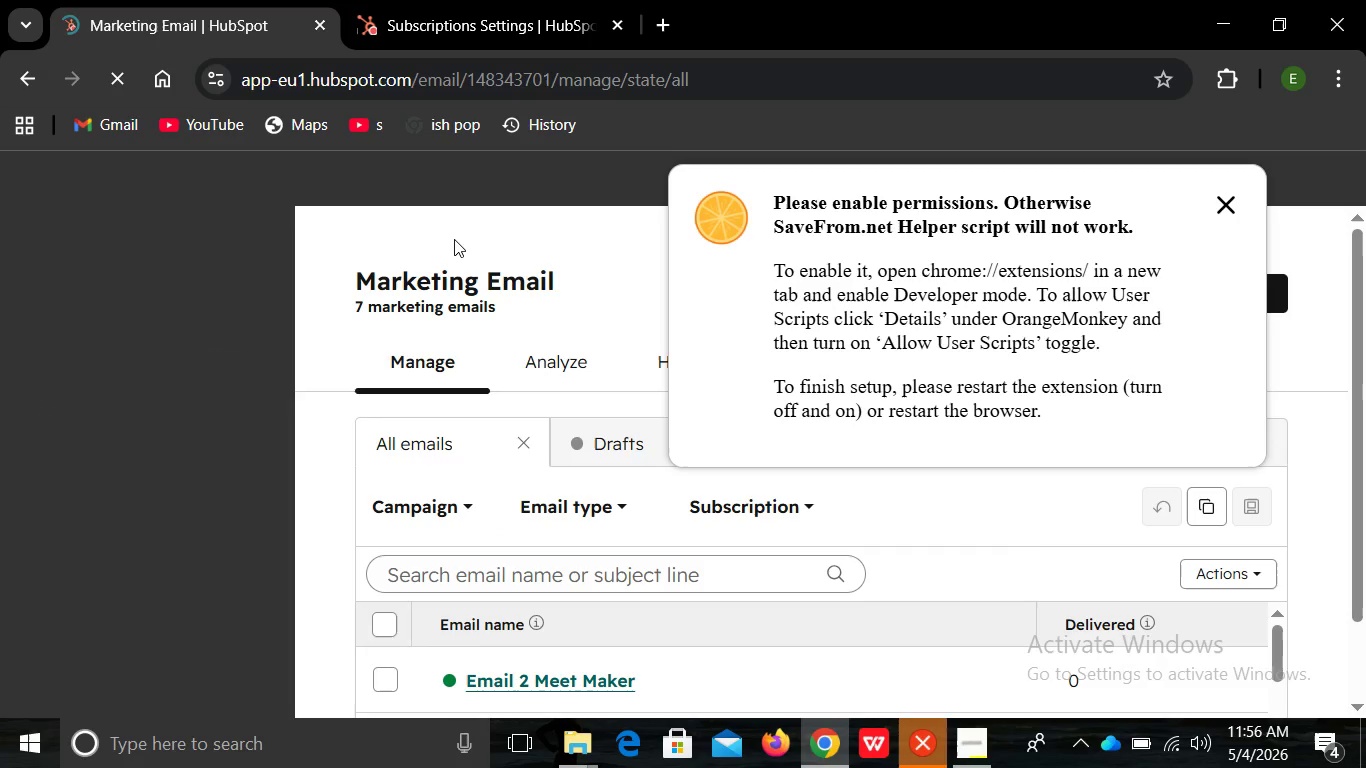 
left_click([1221, 205])
 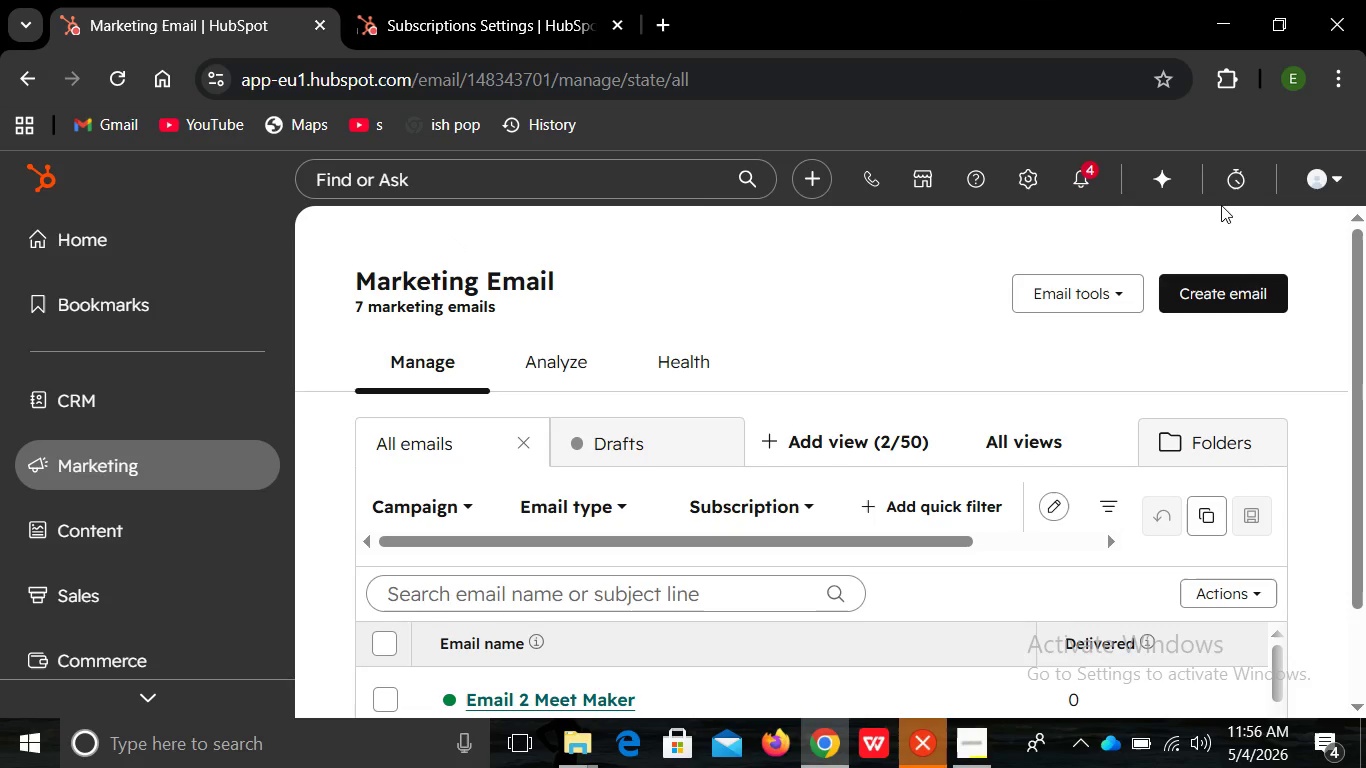 
wait(15.0)
 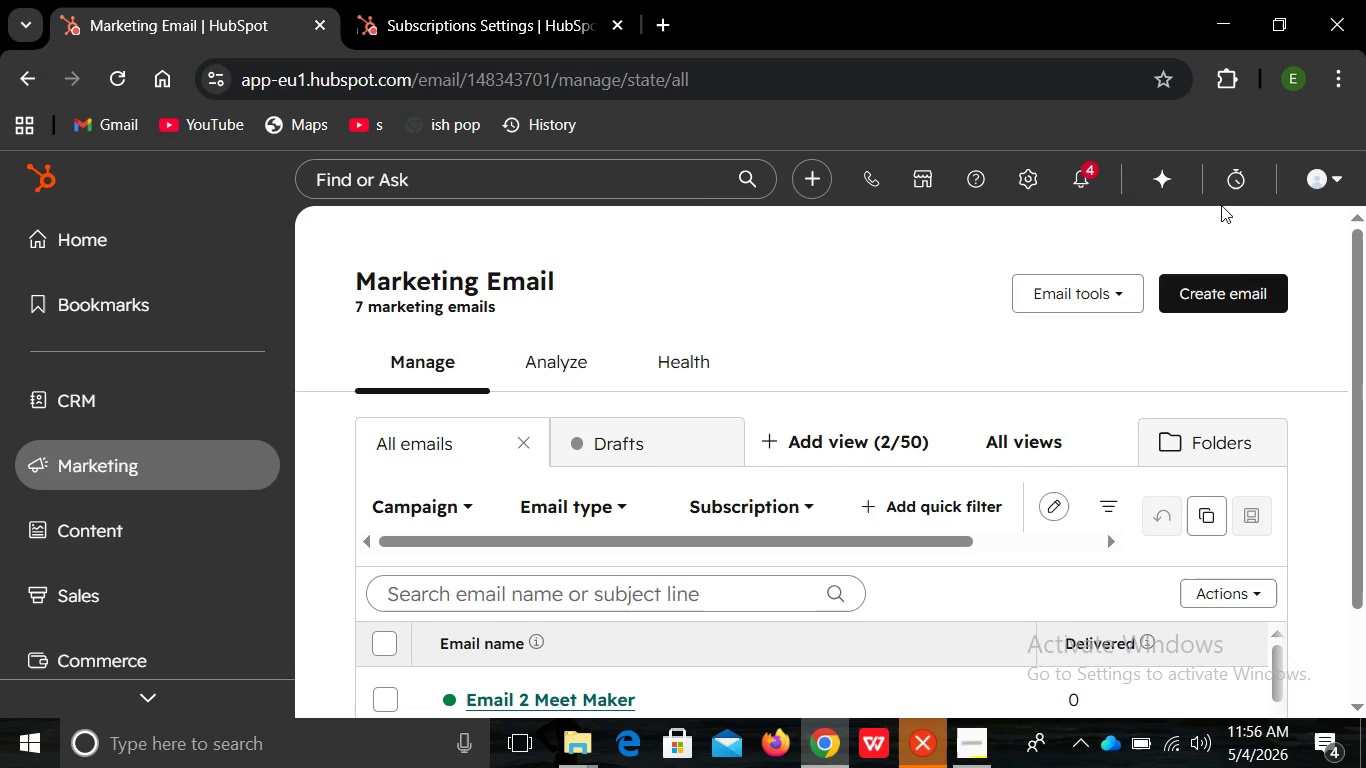 
left_click([1264, 247])
 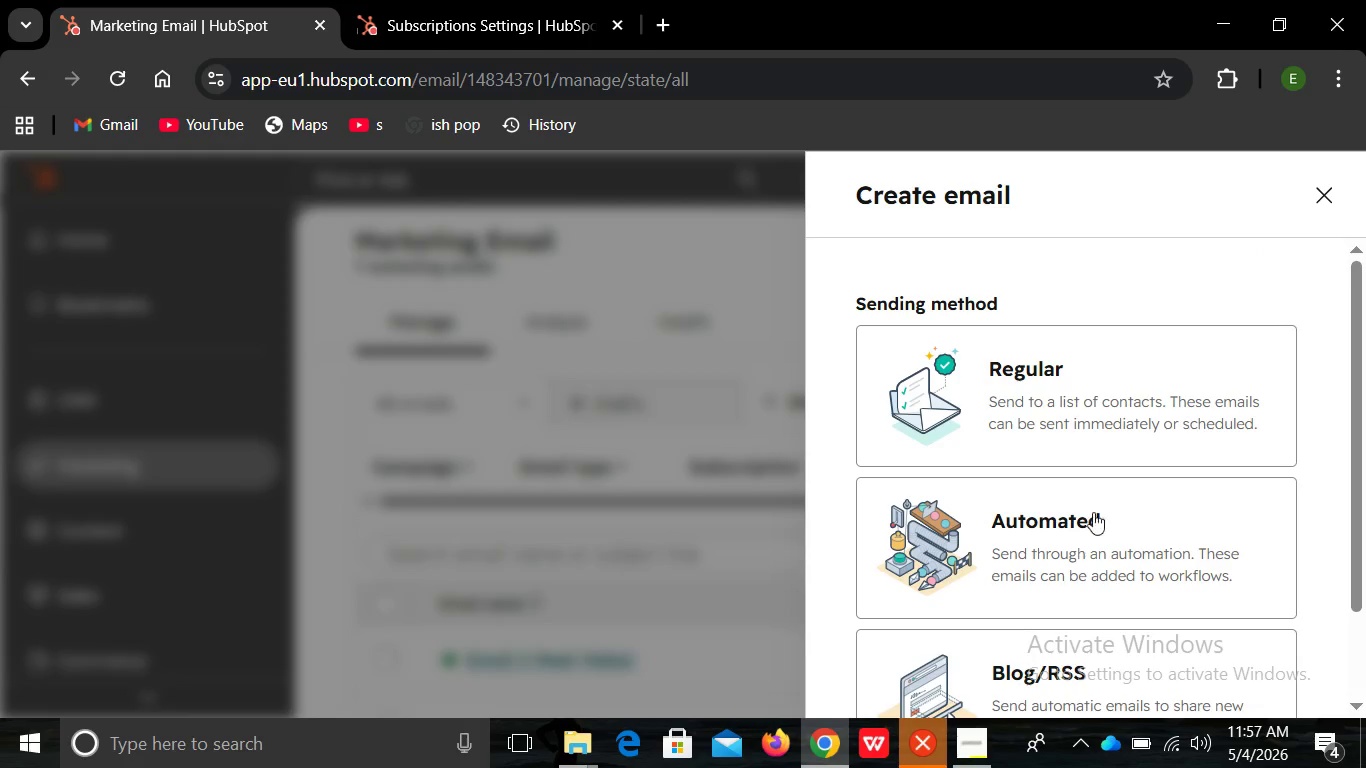 
wait(5.73)
 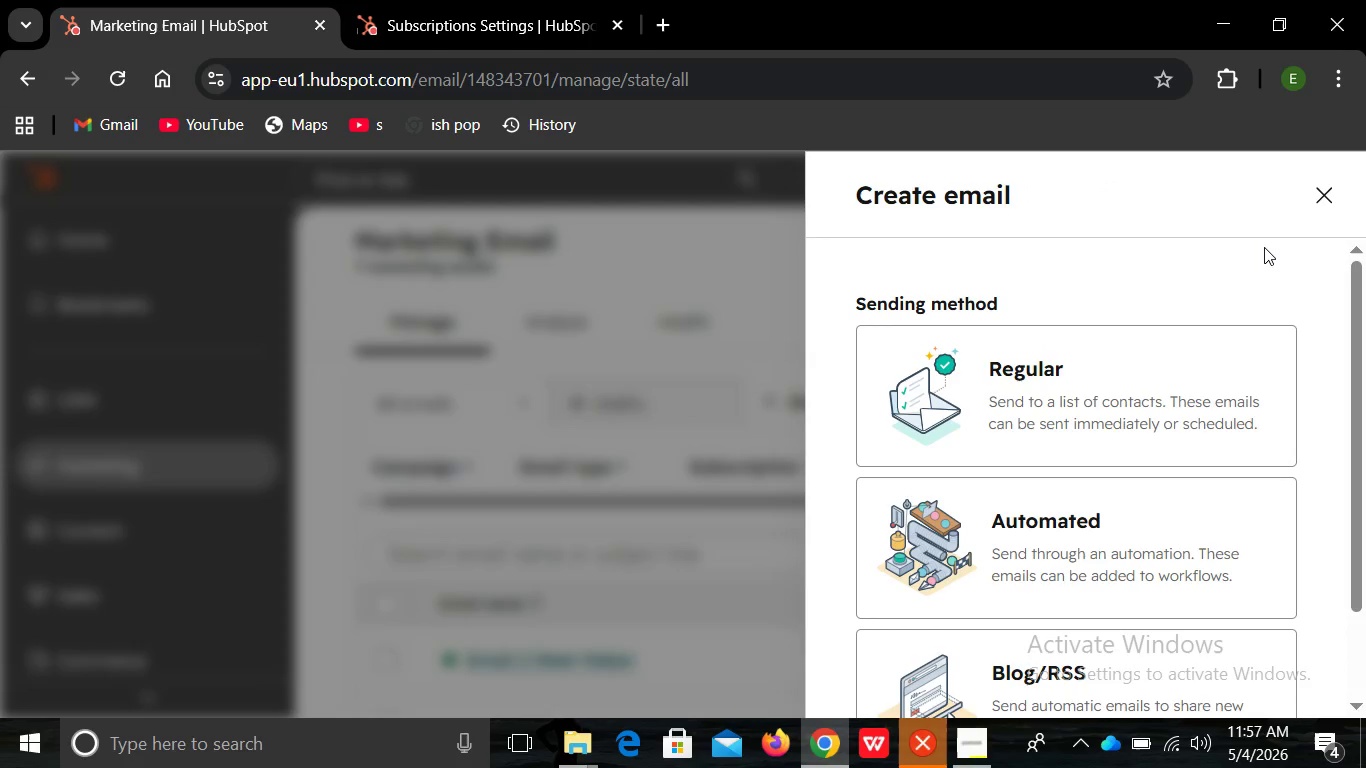 
left_click([1106, 560])
 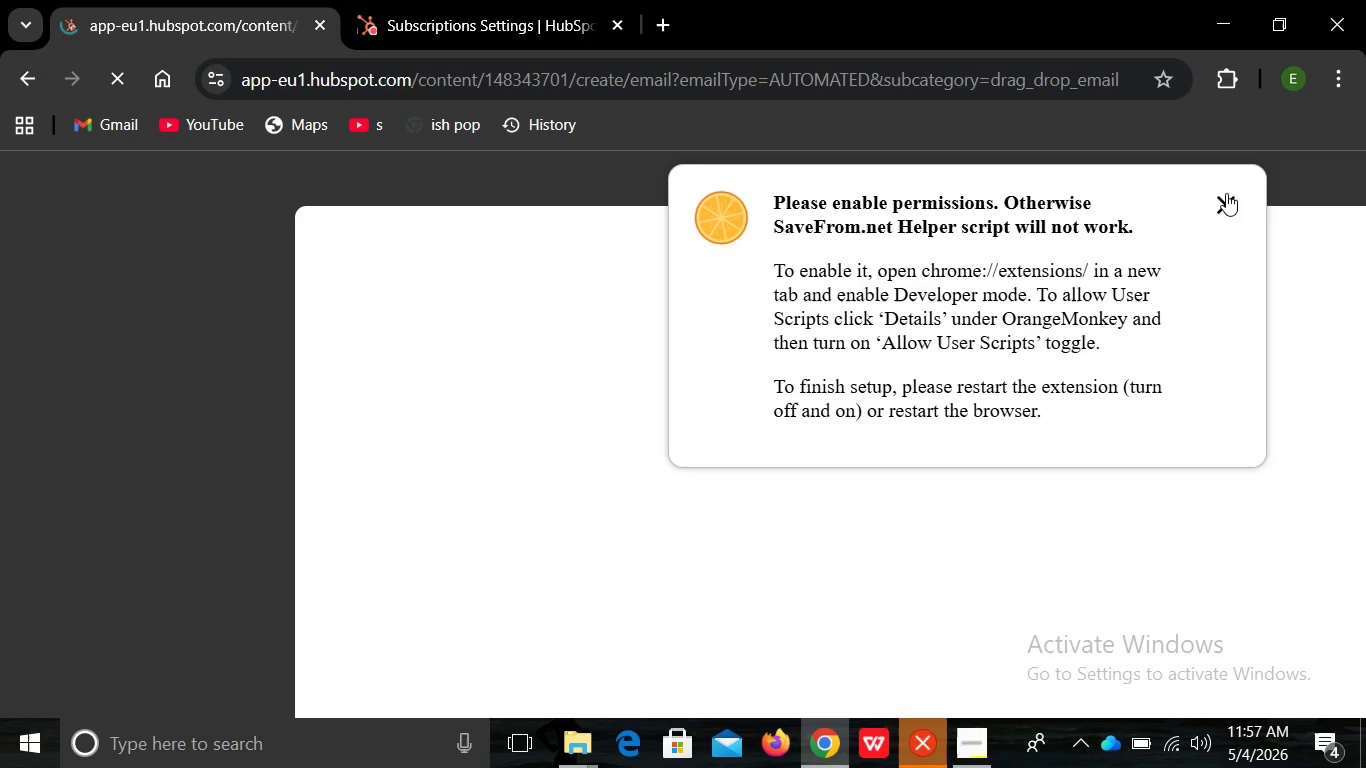 
left_click([1226, 193])
 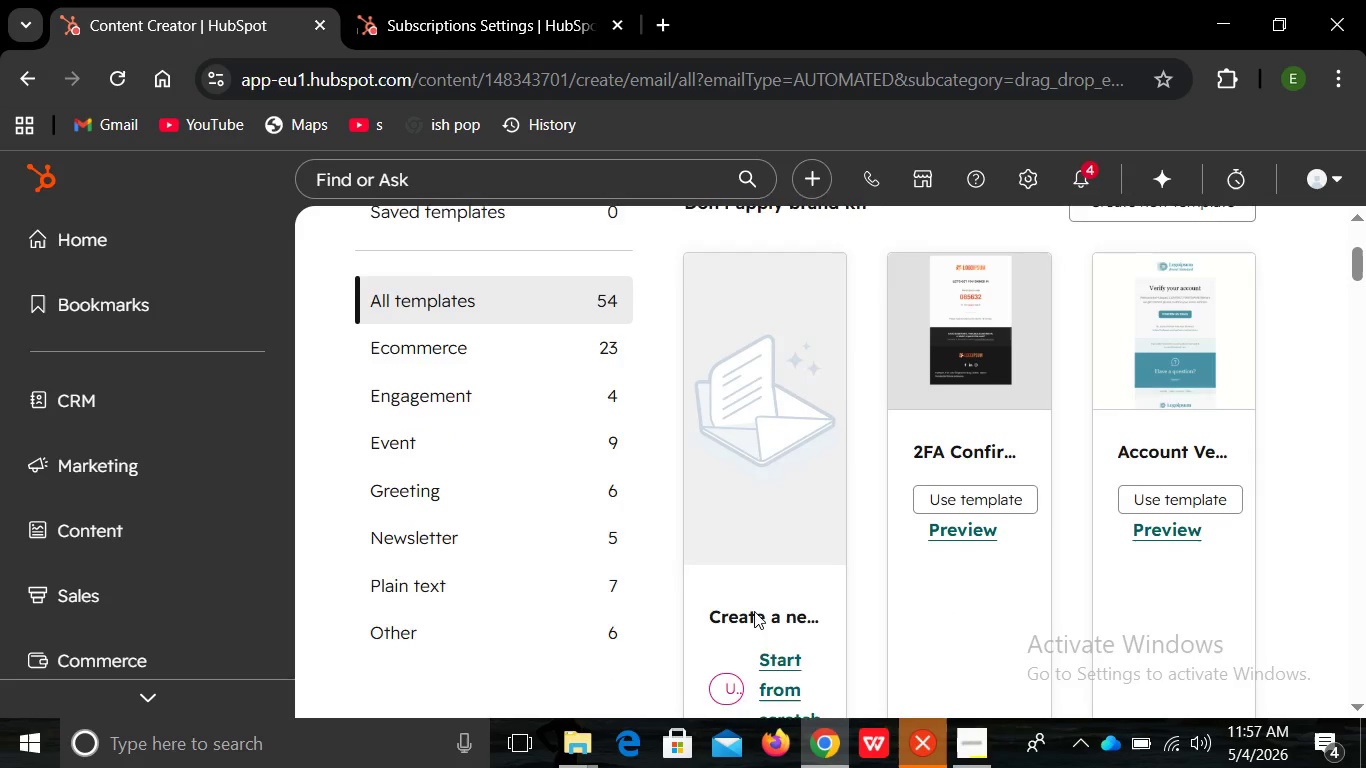 
wait(7.12)
 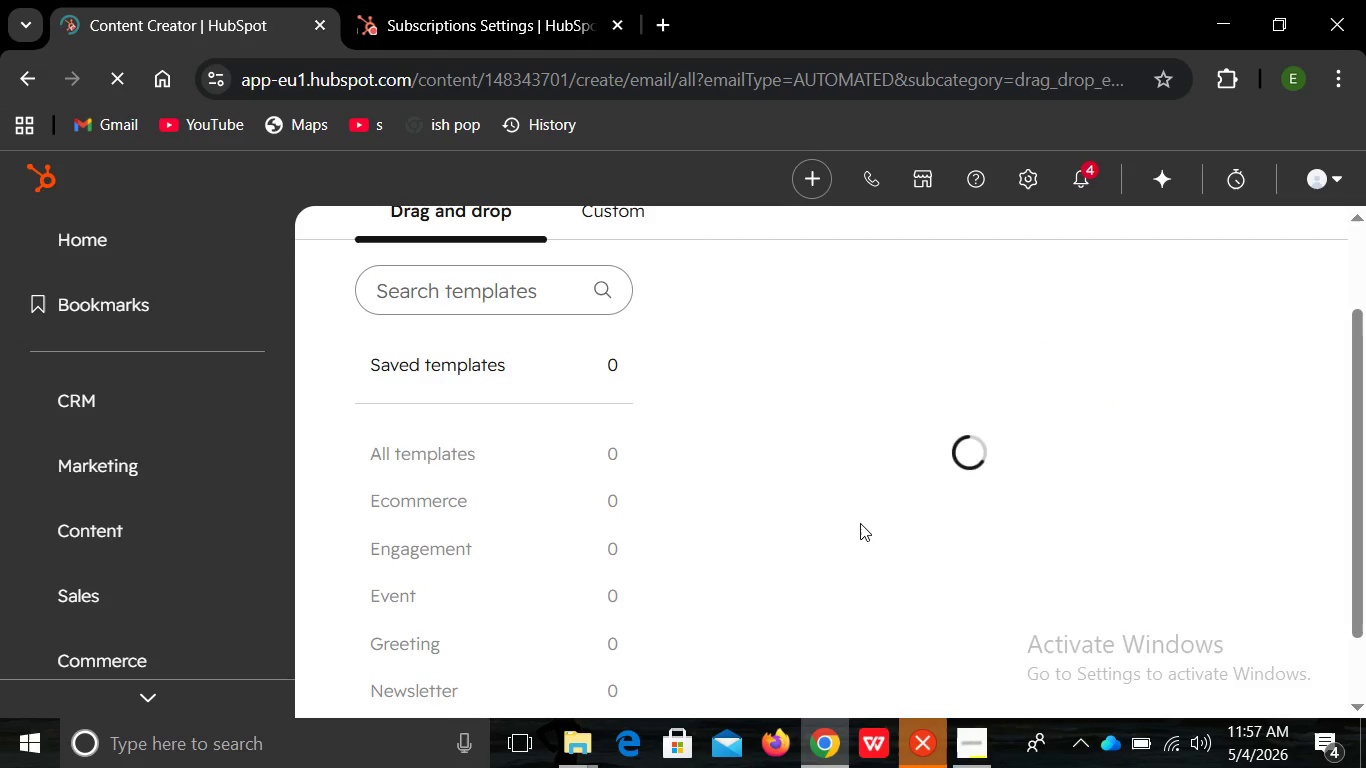 
left_click([772, 641])
 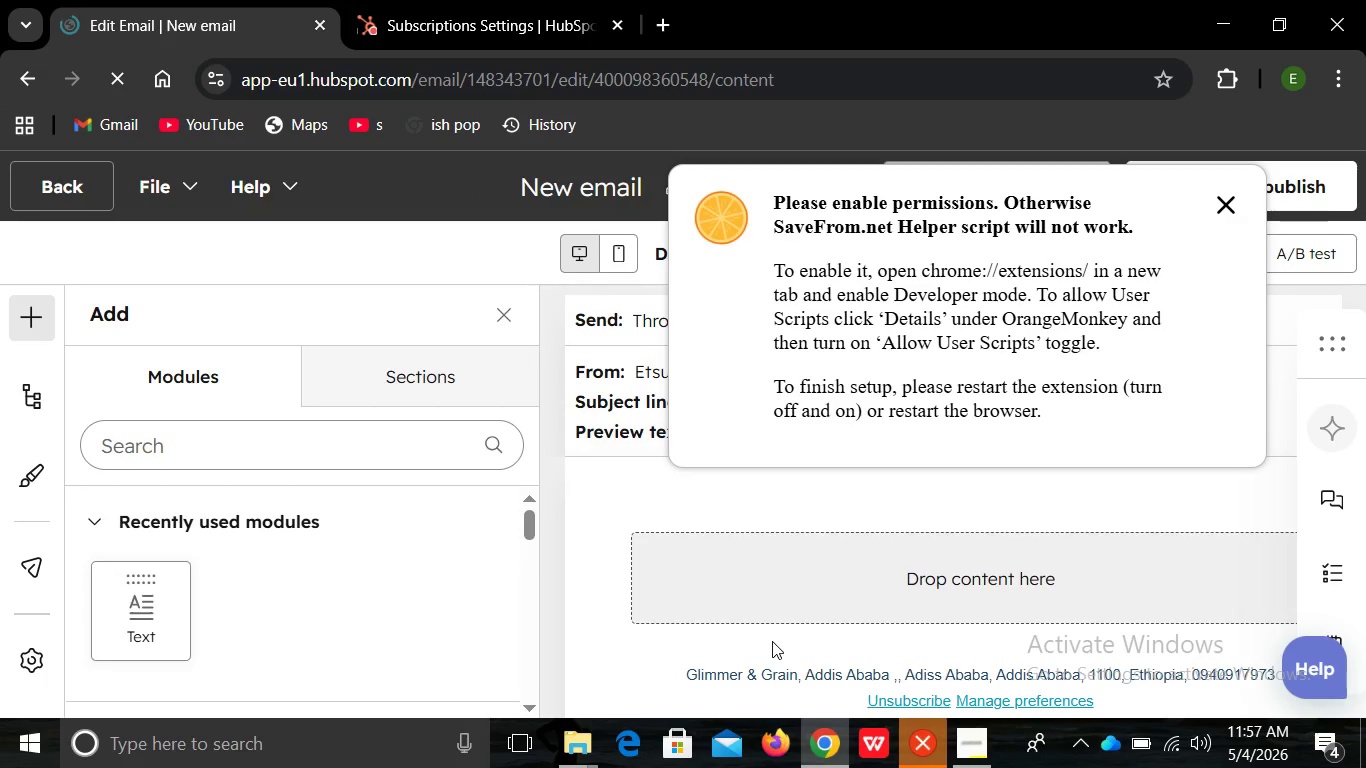 
wait(14.67)
 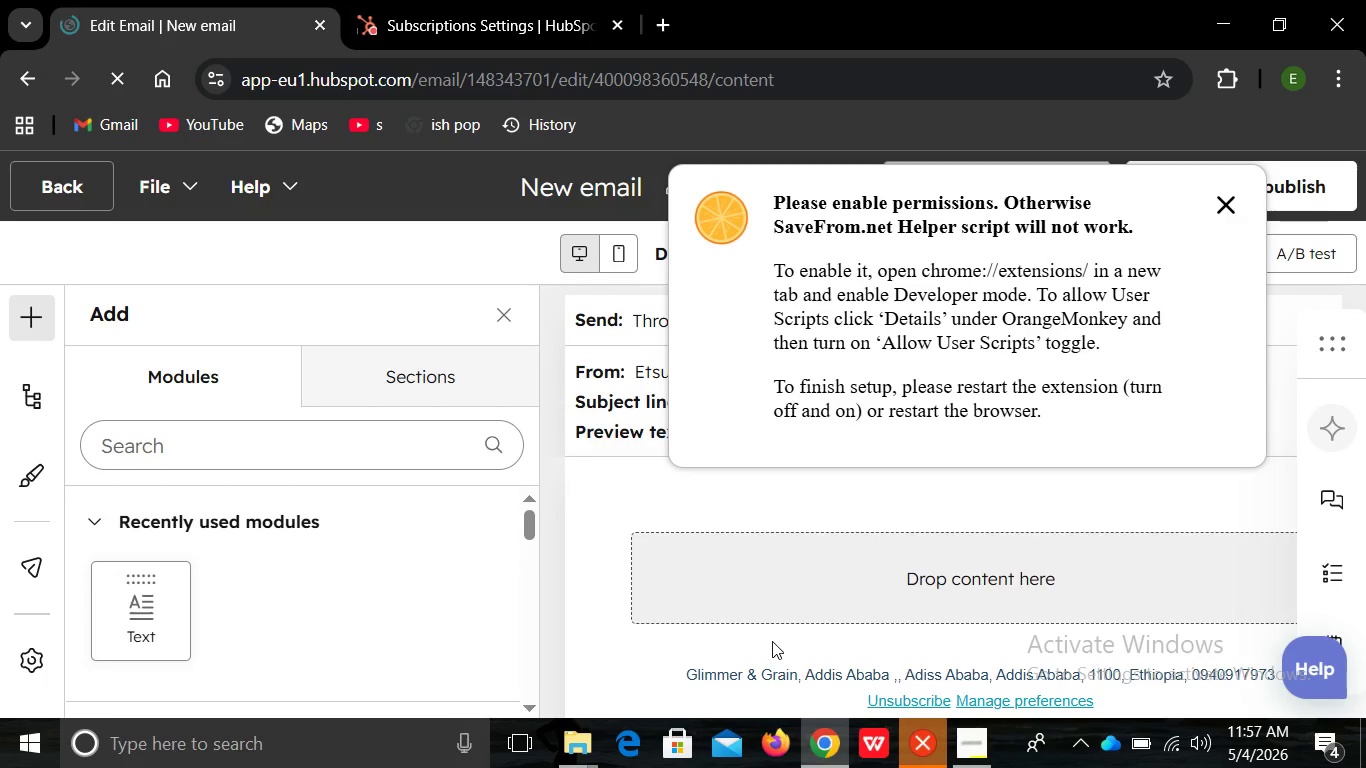 
left_click([1229, 203])
 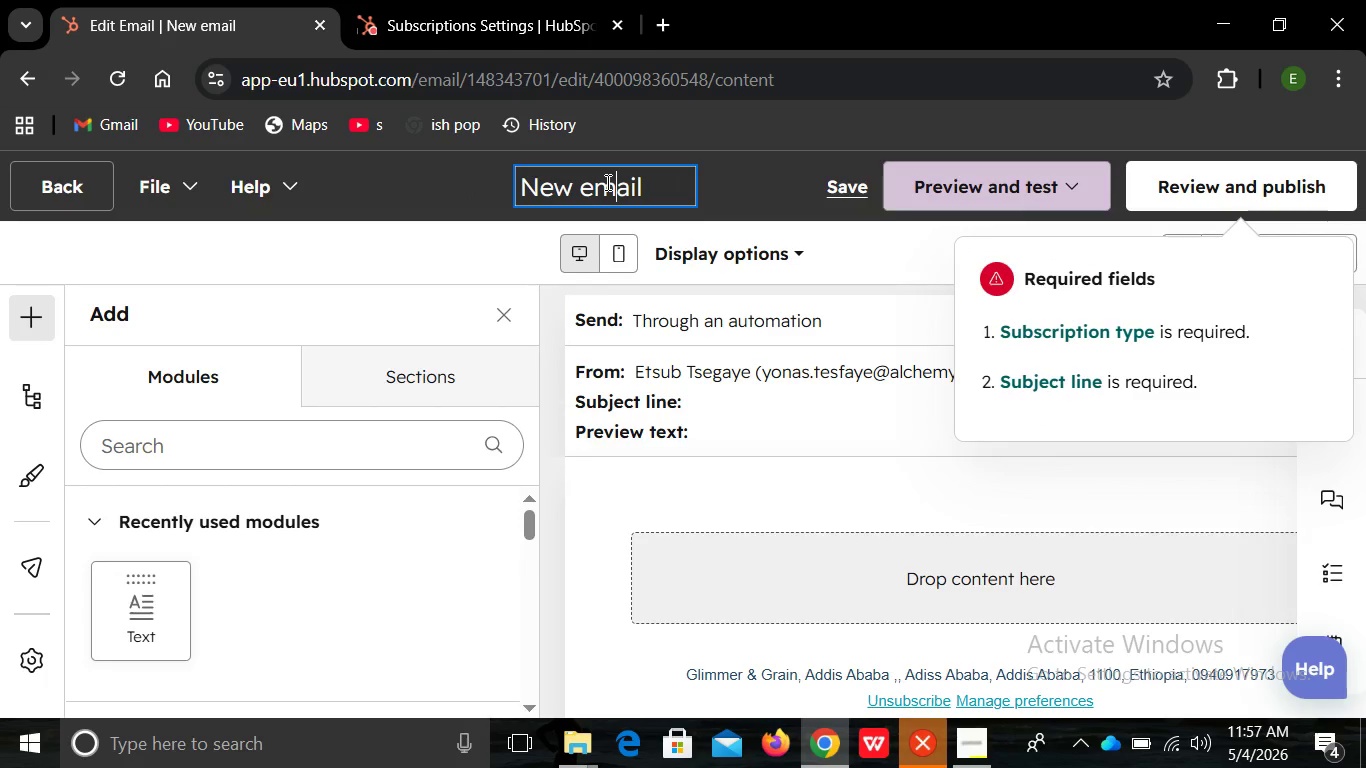 
left_click([606, 182])
 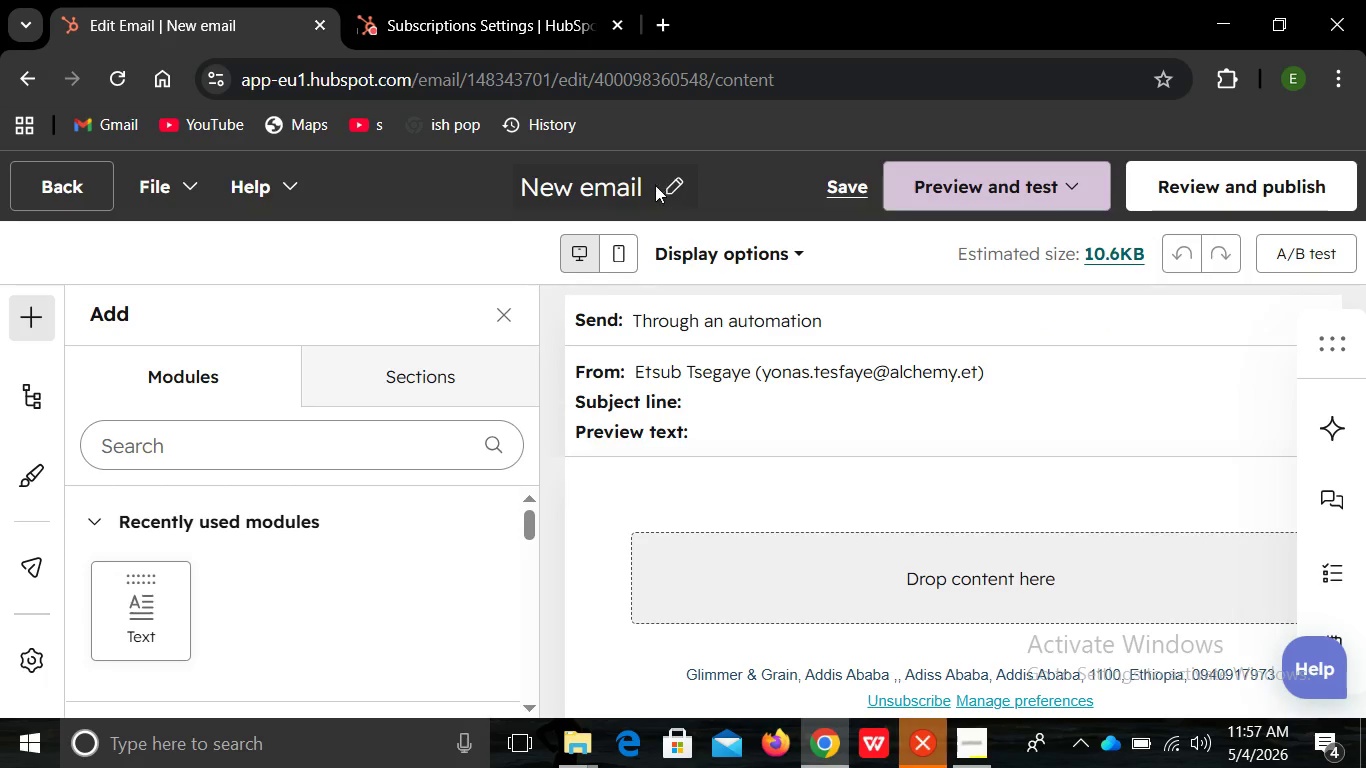 
left_click_drag(start_coordinate=[664, 187], to_coordinate=[645, 183])
 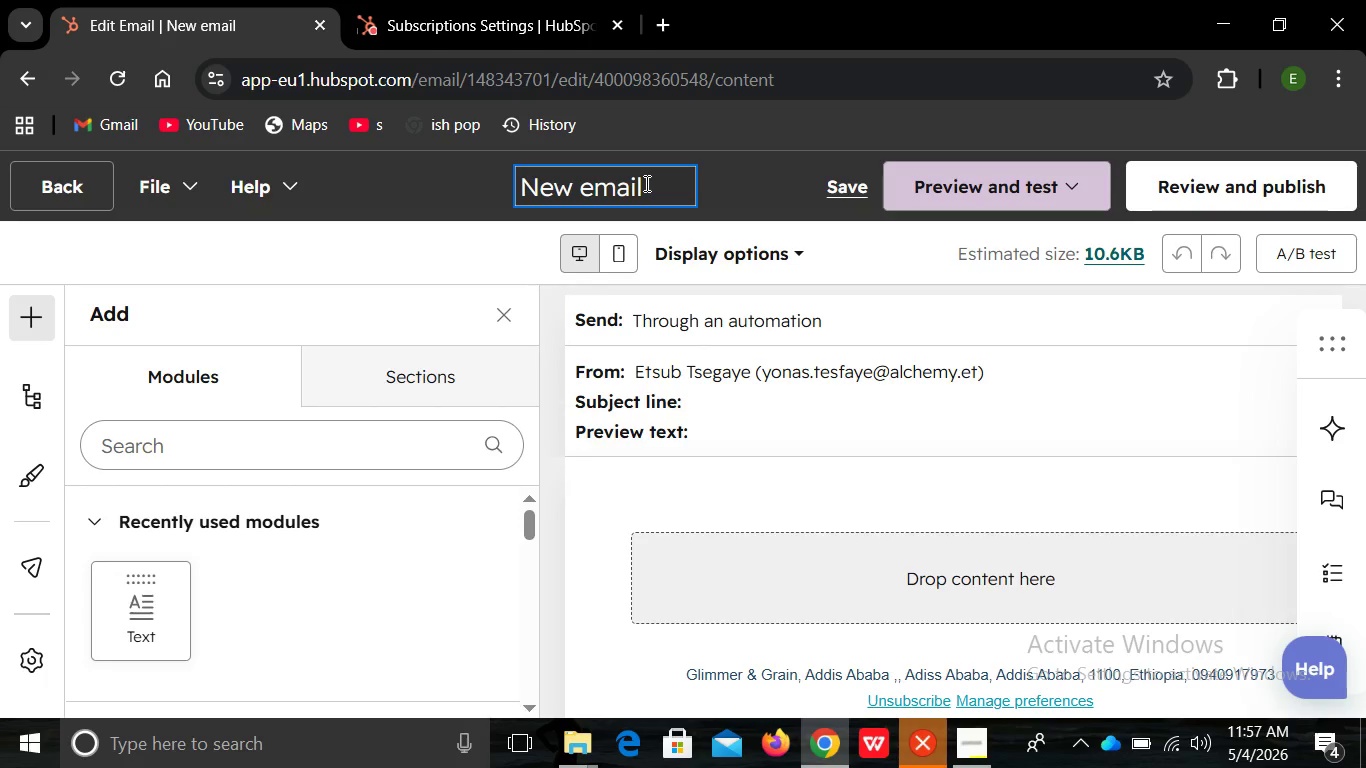 
left_click([645, 183])
 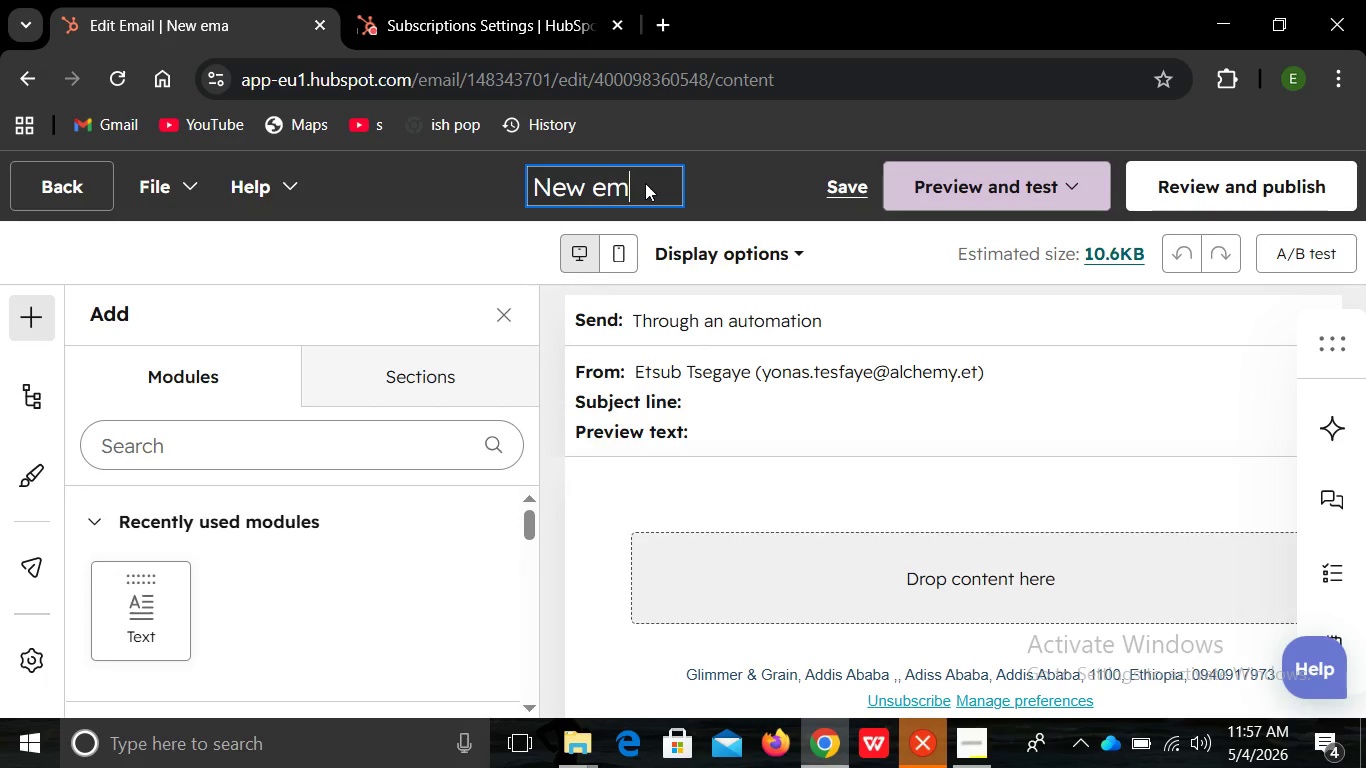 
key(Backspace)
key(Backspace)
key(Backspace)
type(Email 3 )
 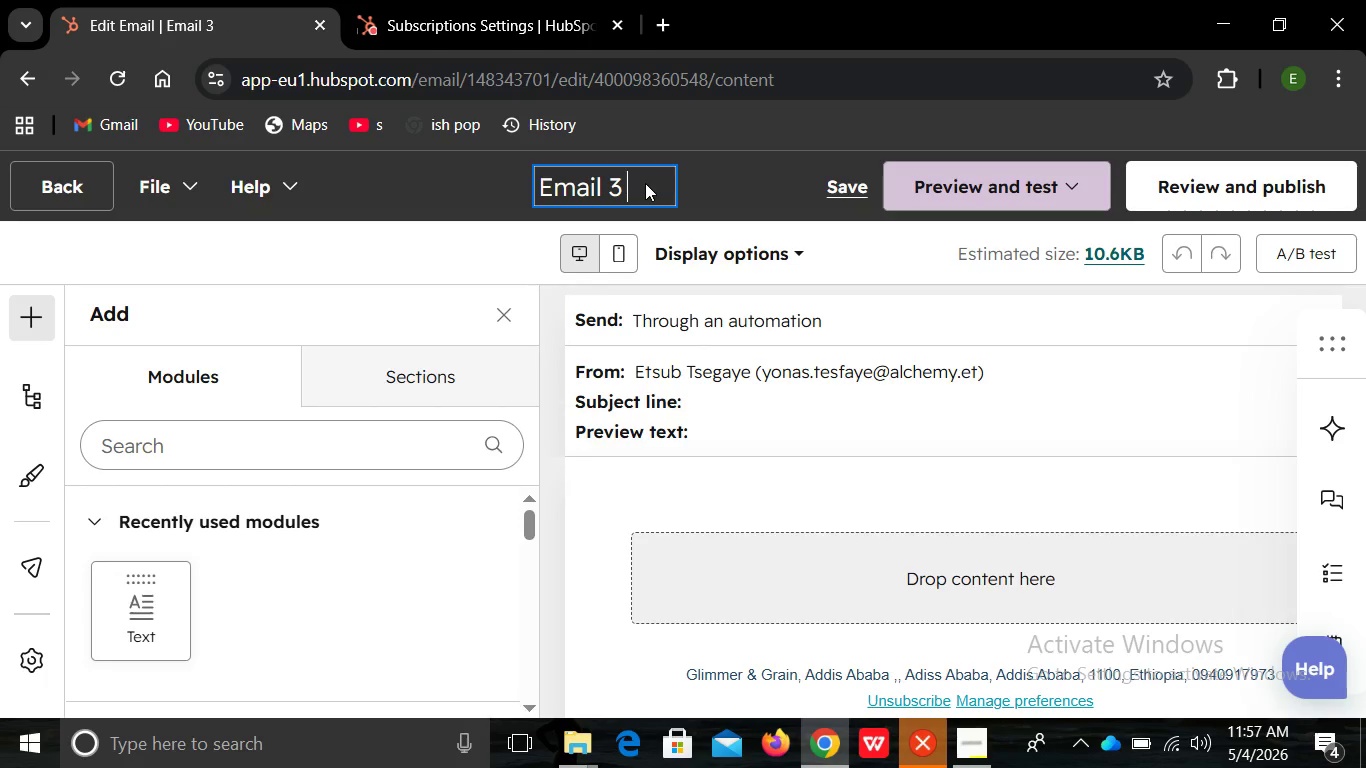 
type(Final Reminder )
 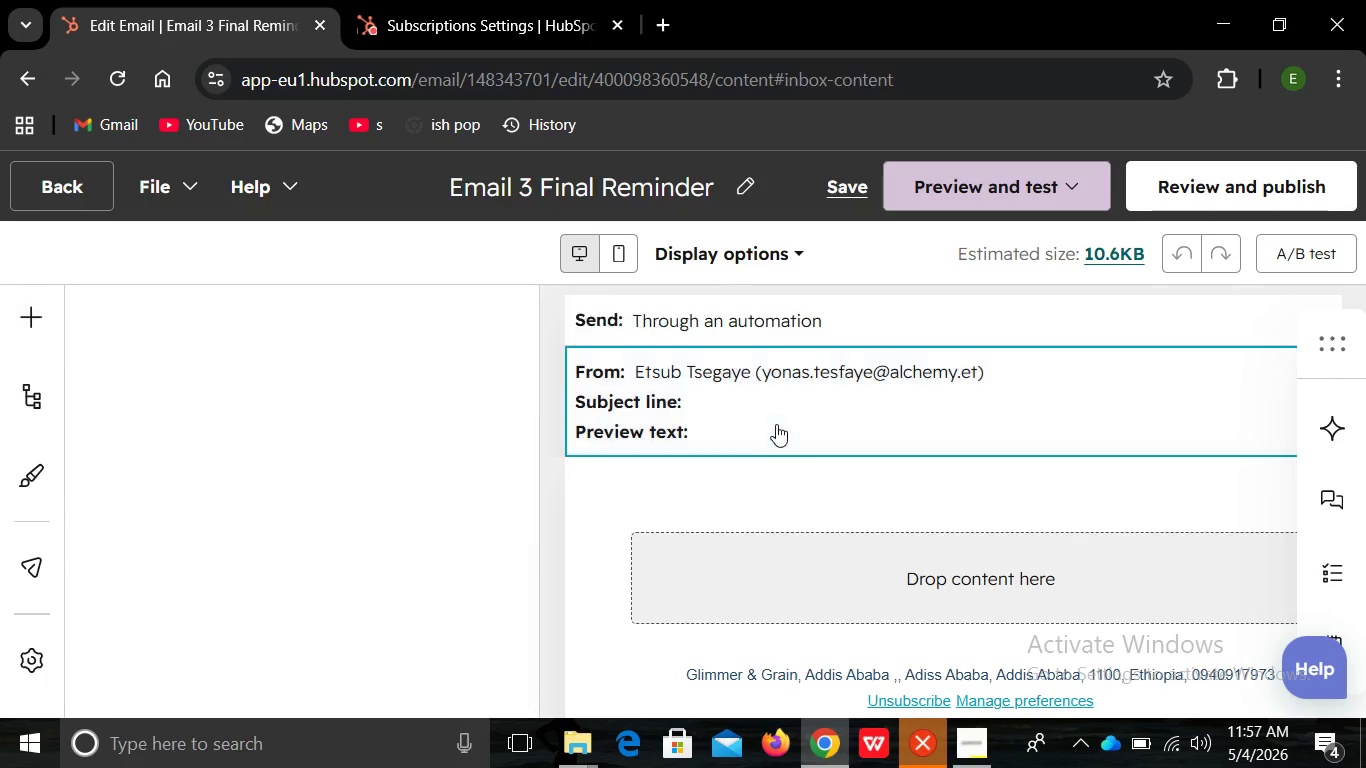 
left_click([776, 424])
 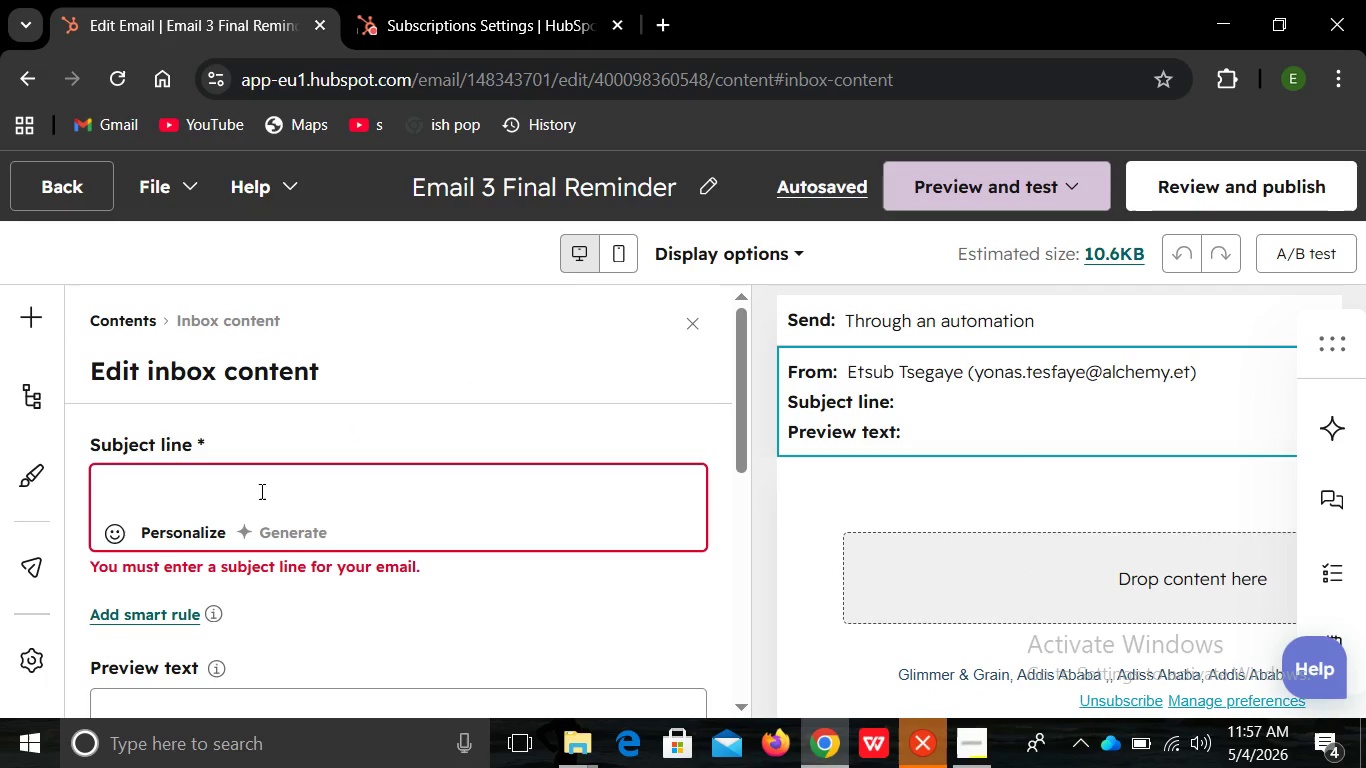 
left_click([260, 491])
 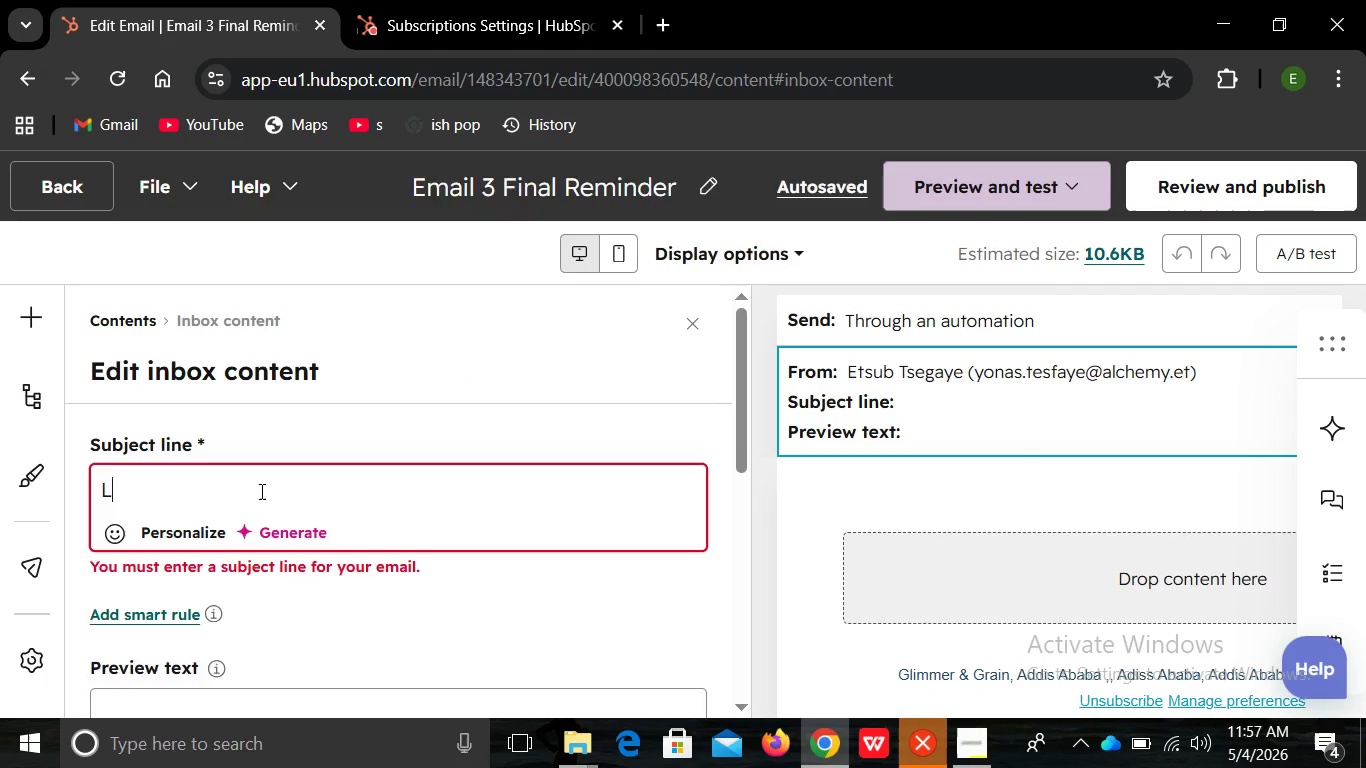 
type(Last chance )
 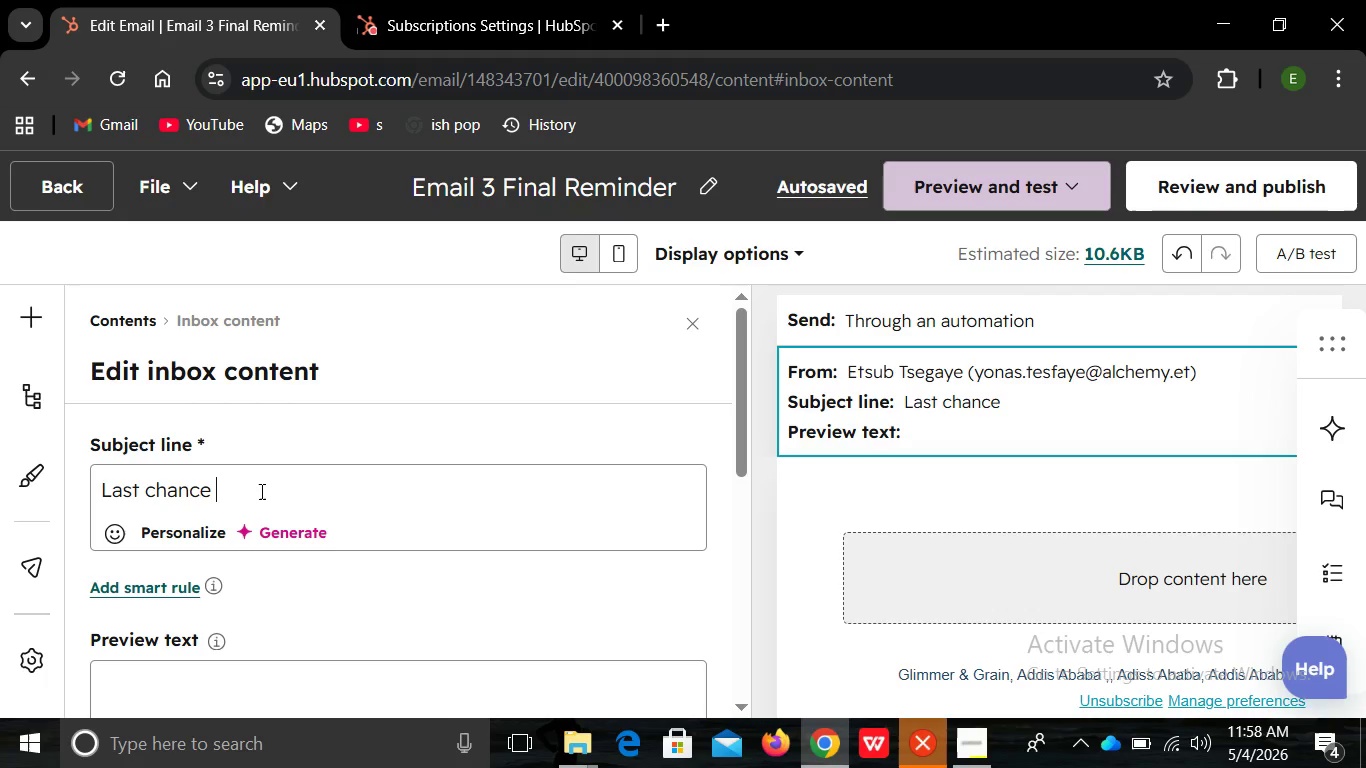 
wait(16.11)
 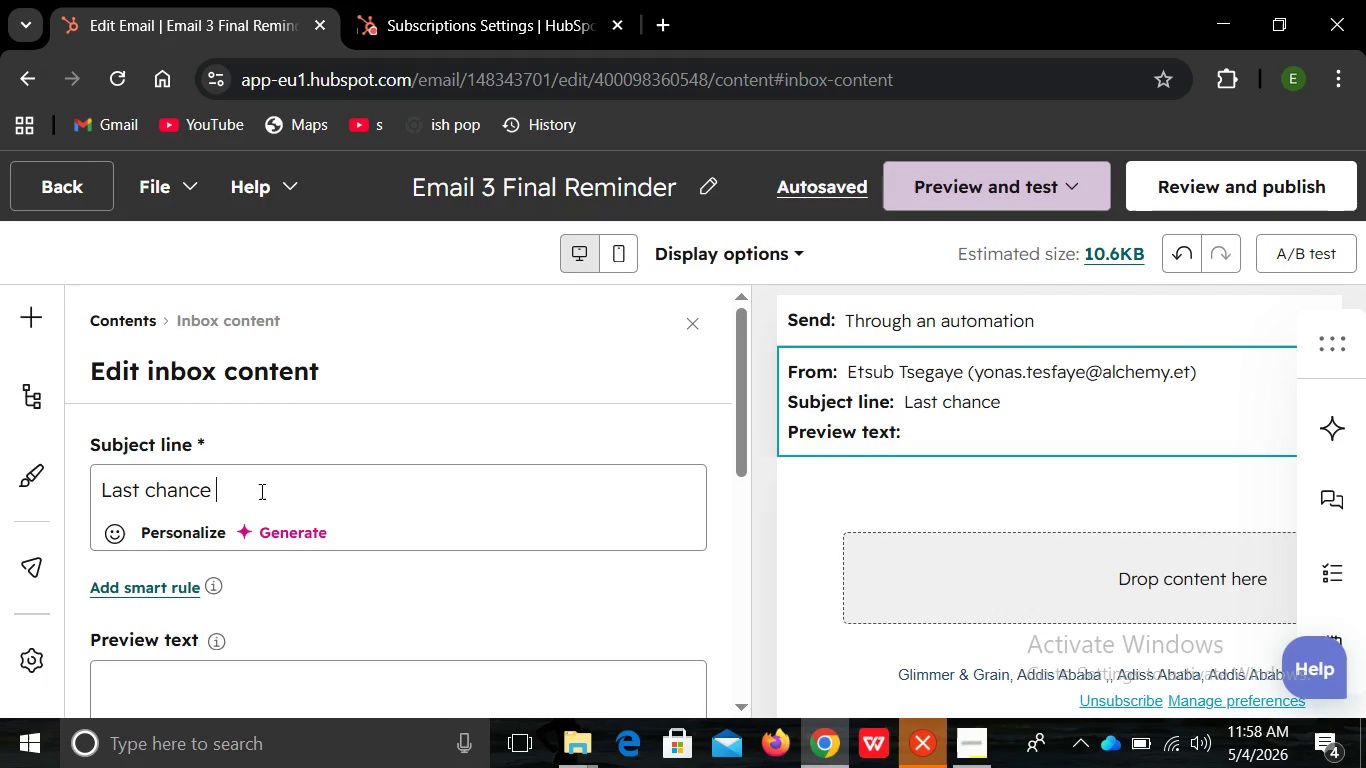 
type(to use your 10% off)
 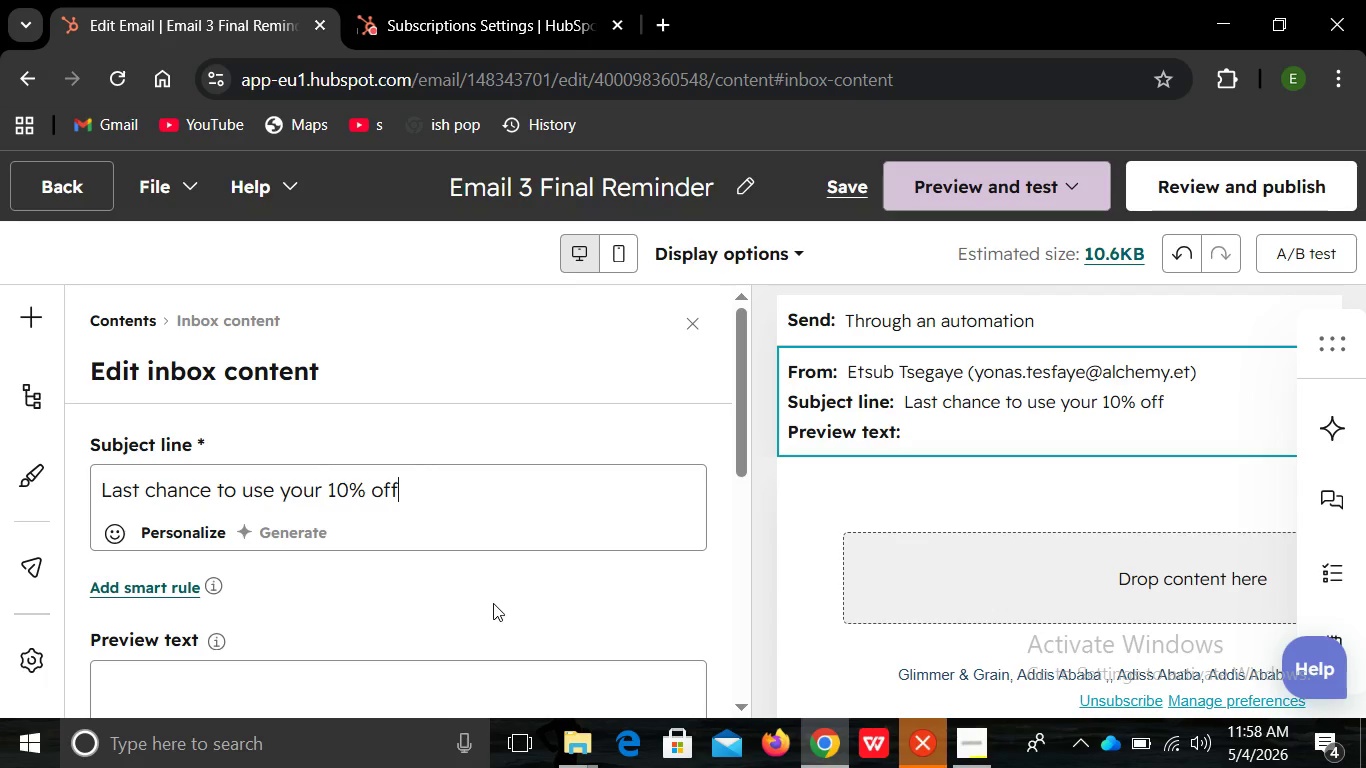 
left_click([271, 557])
 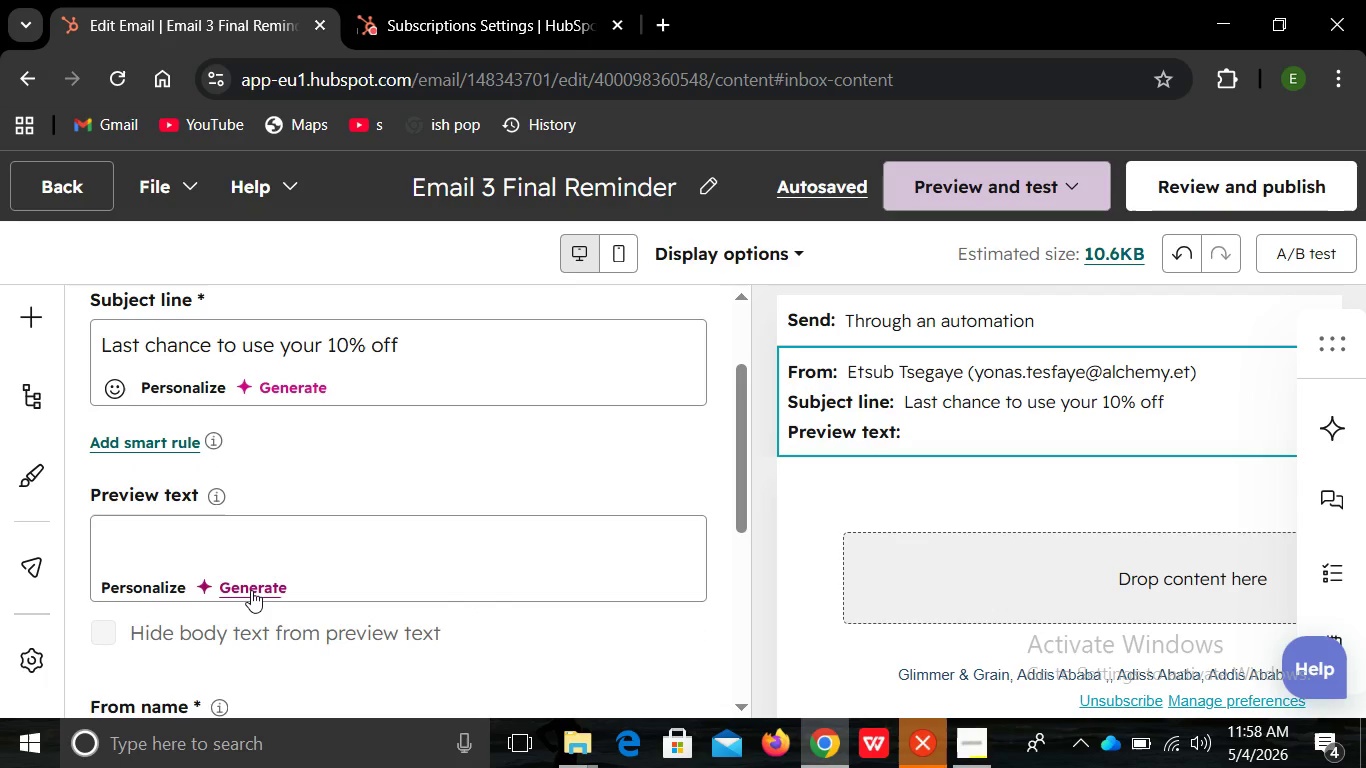 
left_click([251, 590])
 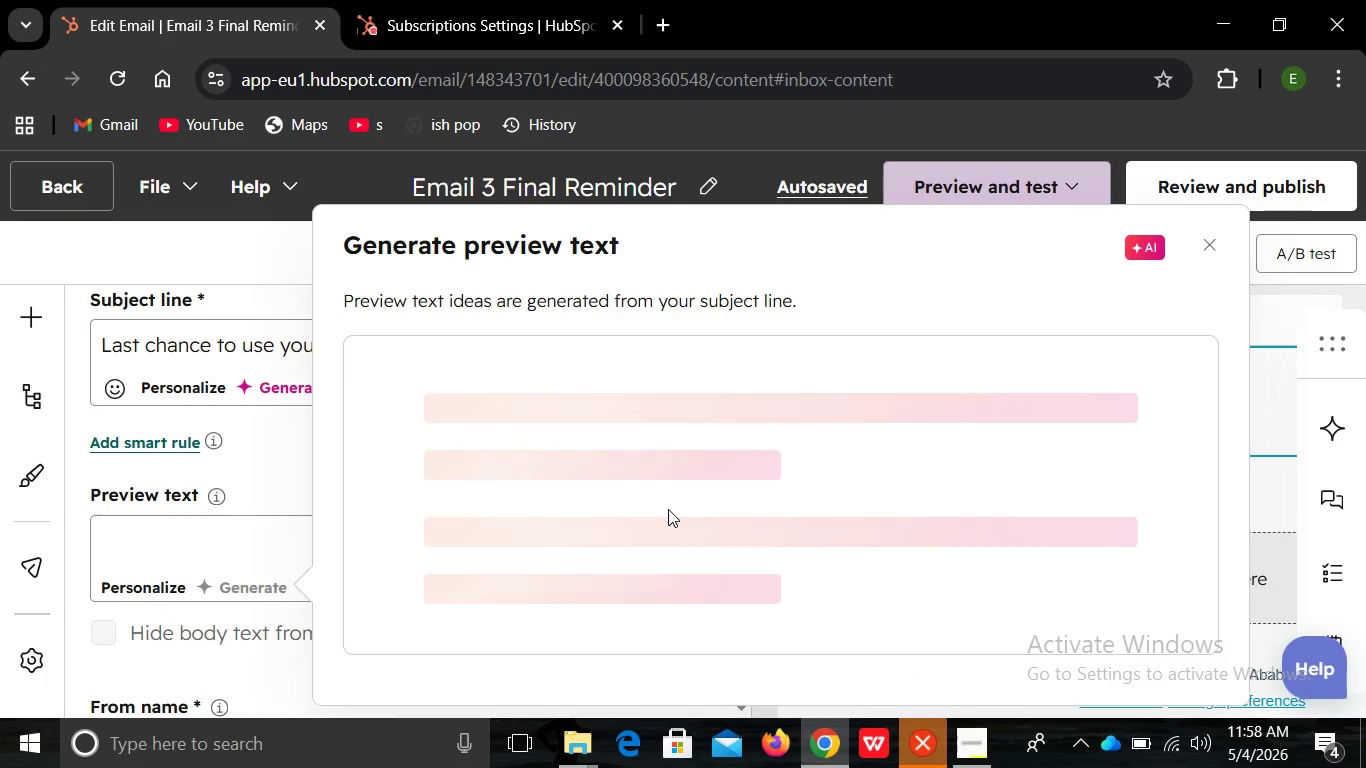 
mouse_move([687, 504])
 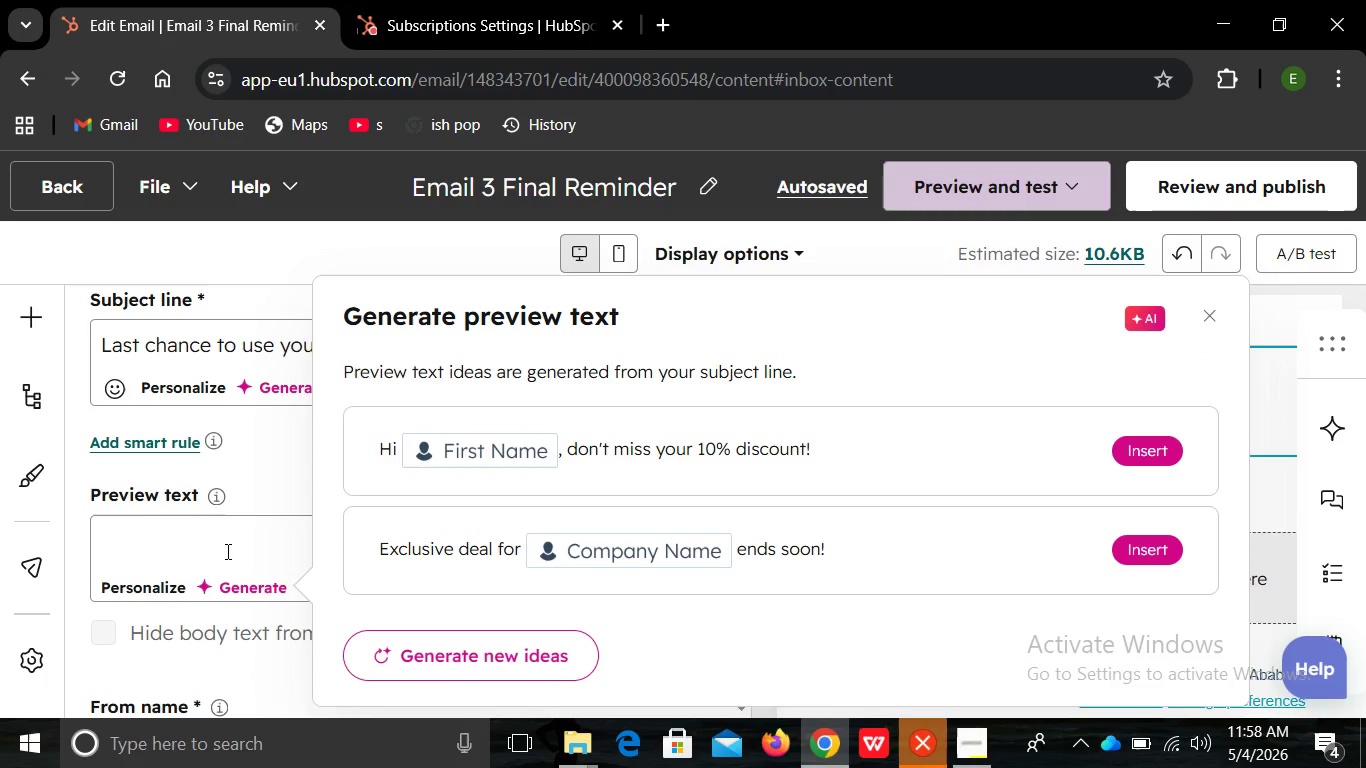 
left_click([227, 551])
 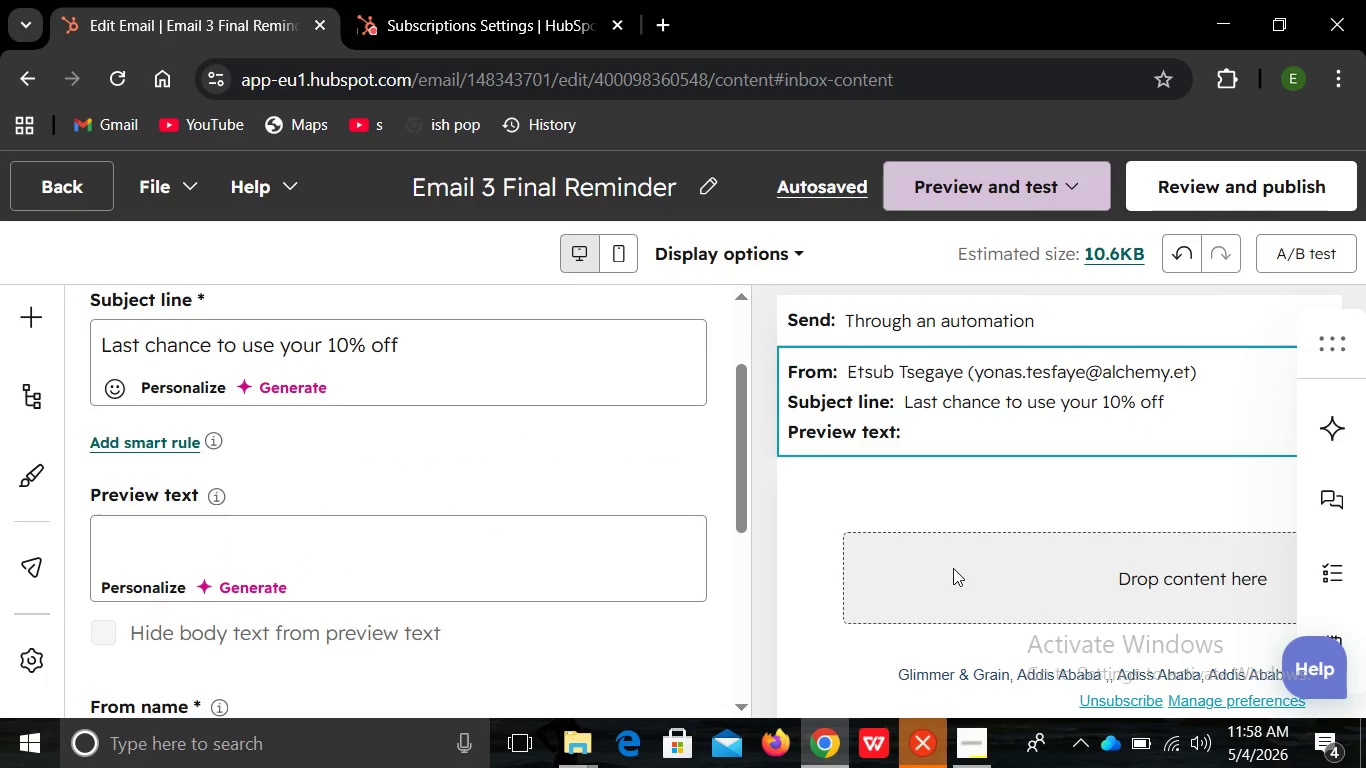 
left_click([953, 568])
 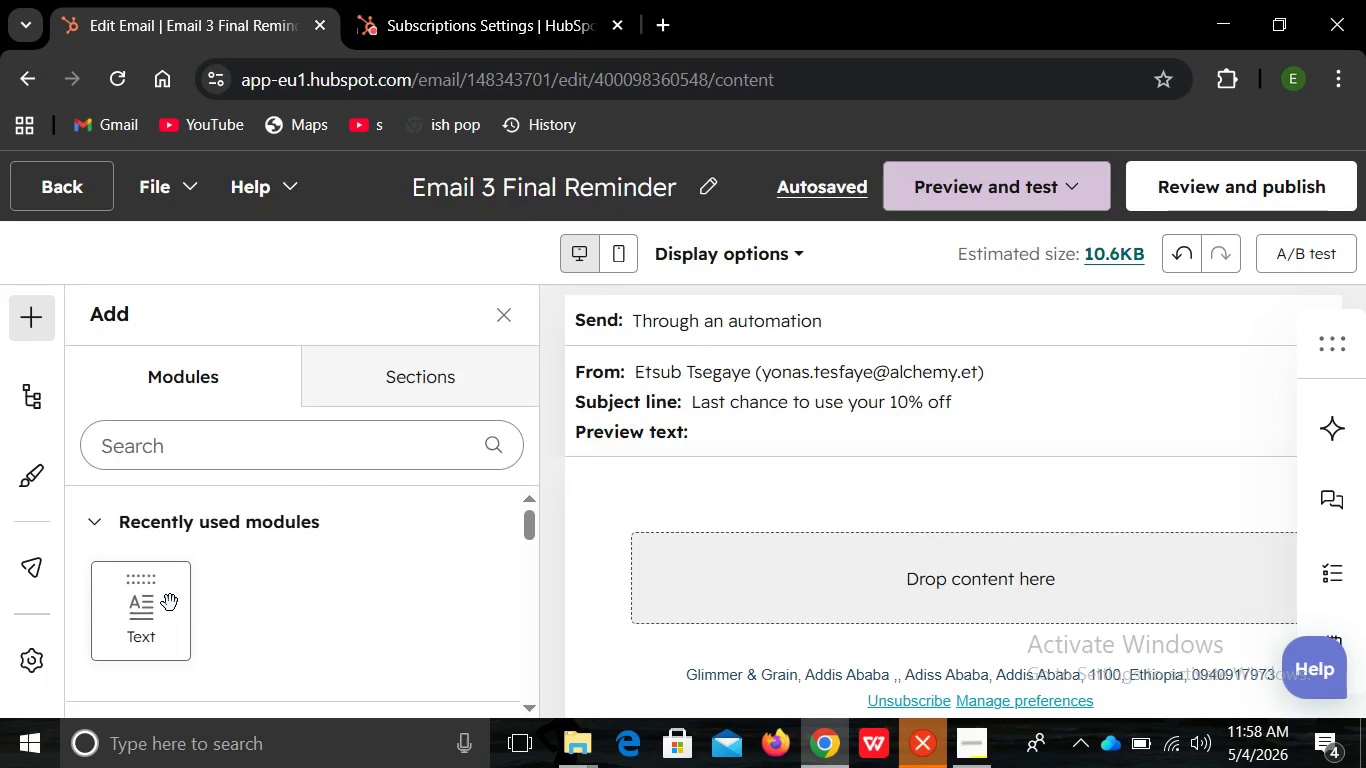 
left_click([170, 603])
 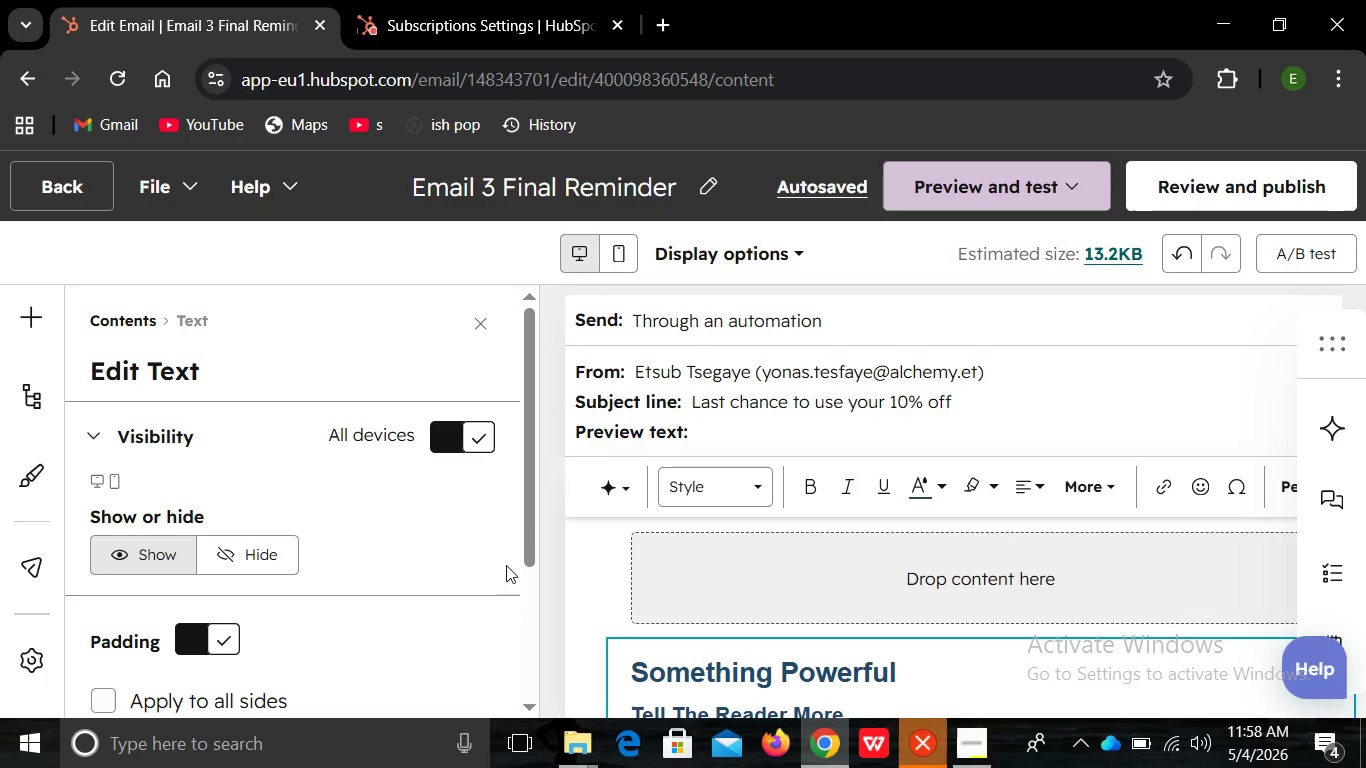 
left_click([170, 603])
 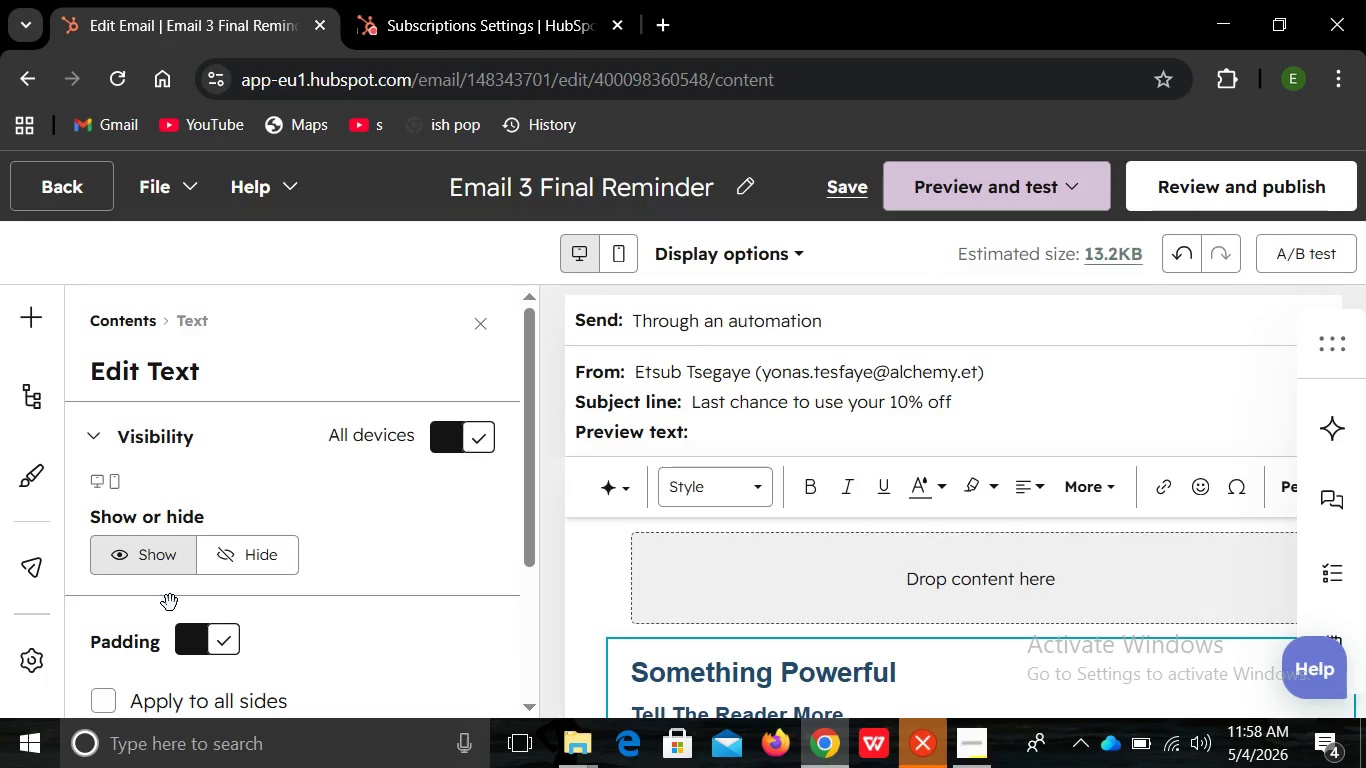 
wait(6.75)
 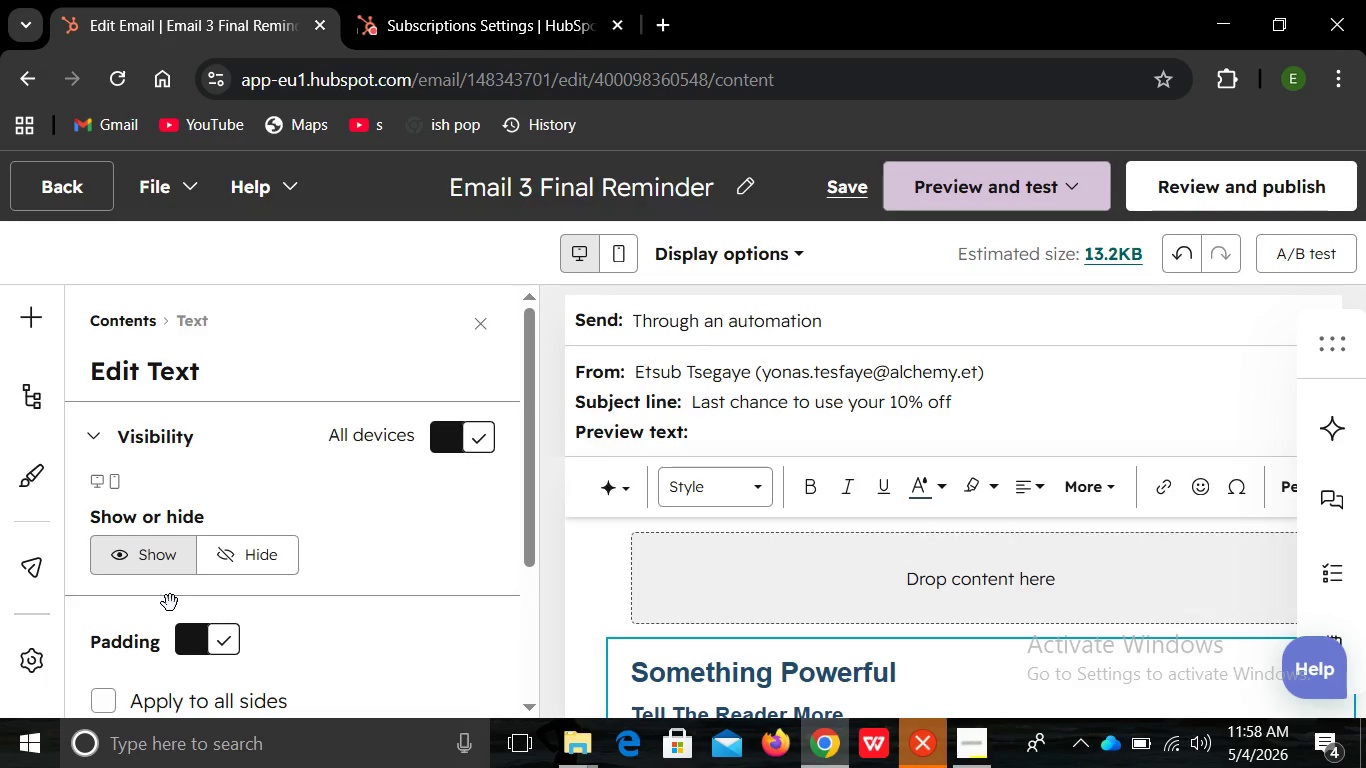 
mouse_move([804, 445])
 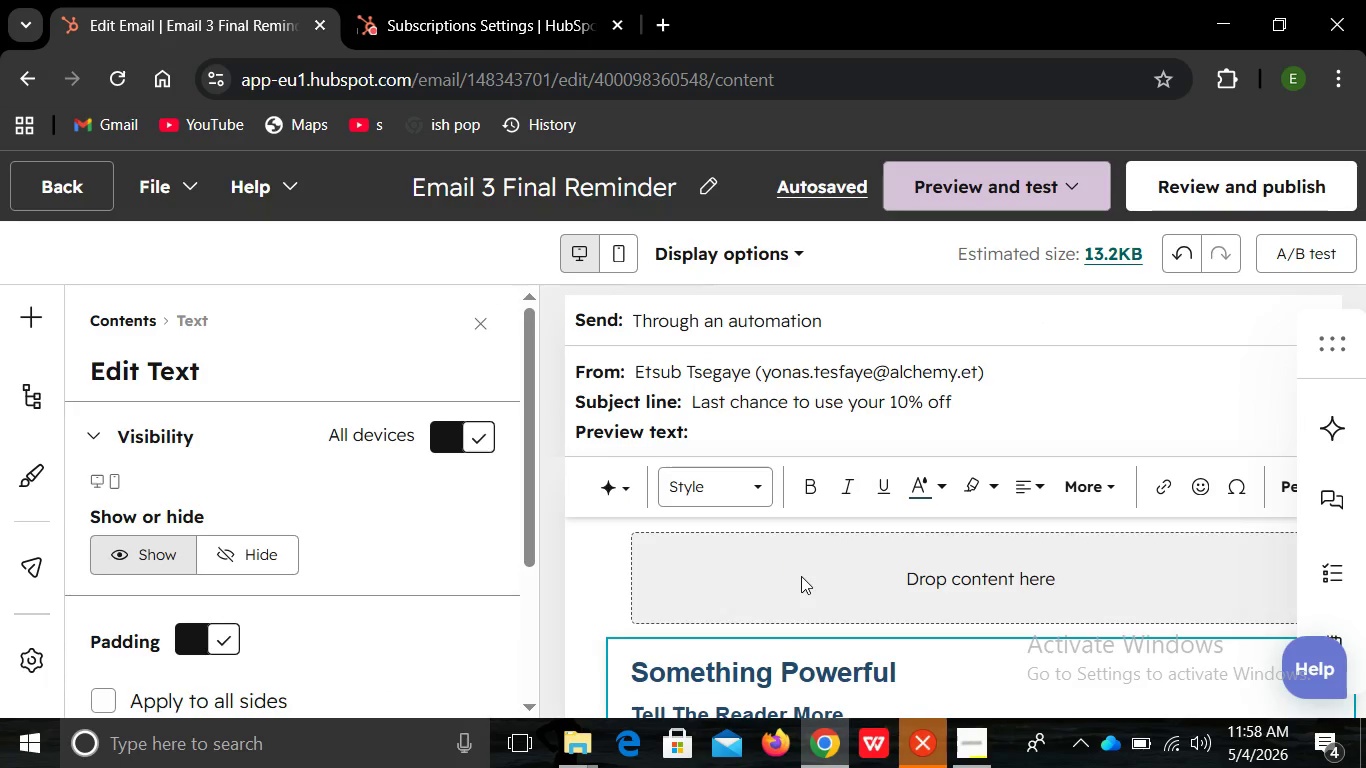 
left_click([801, 576])
 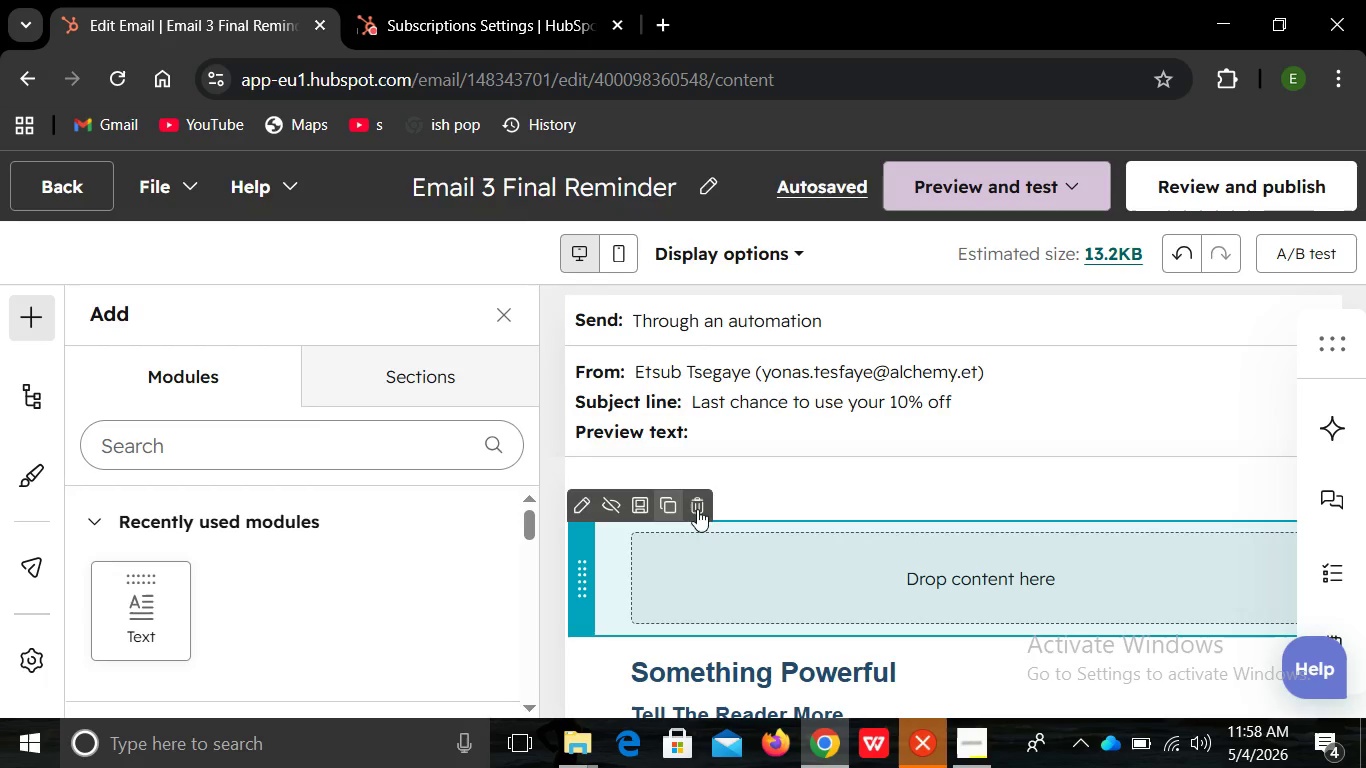 
left_click([697, 509])
 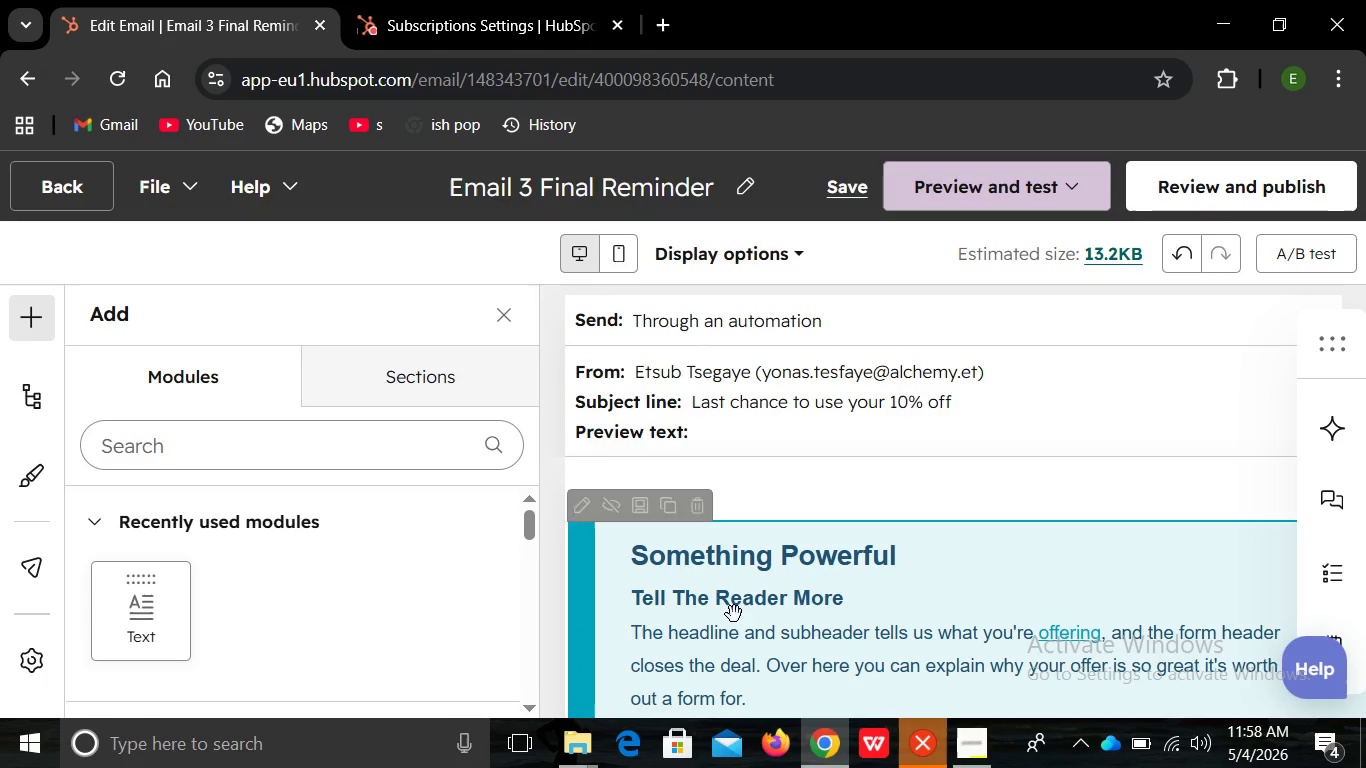 
left_click([734, 614])
 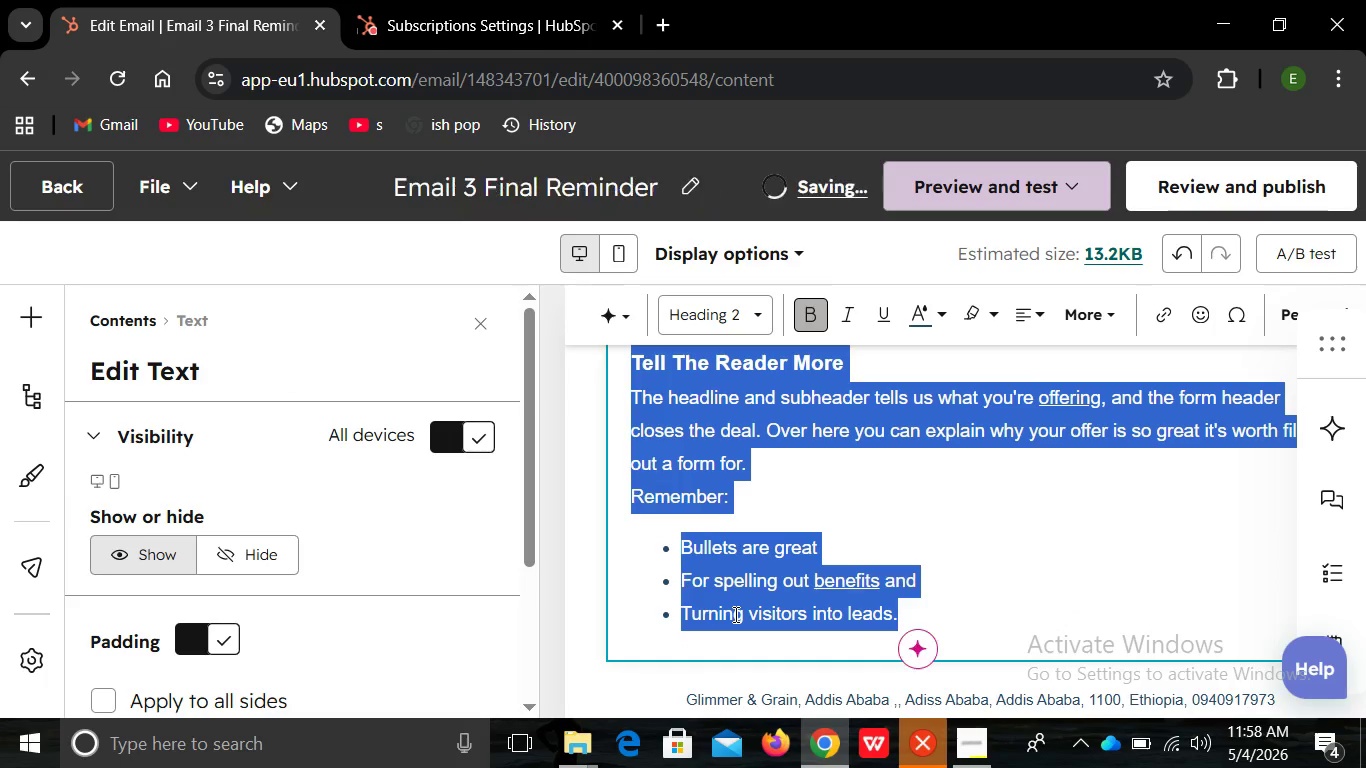 
key(Control+ControlLeft)
 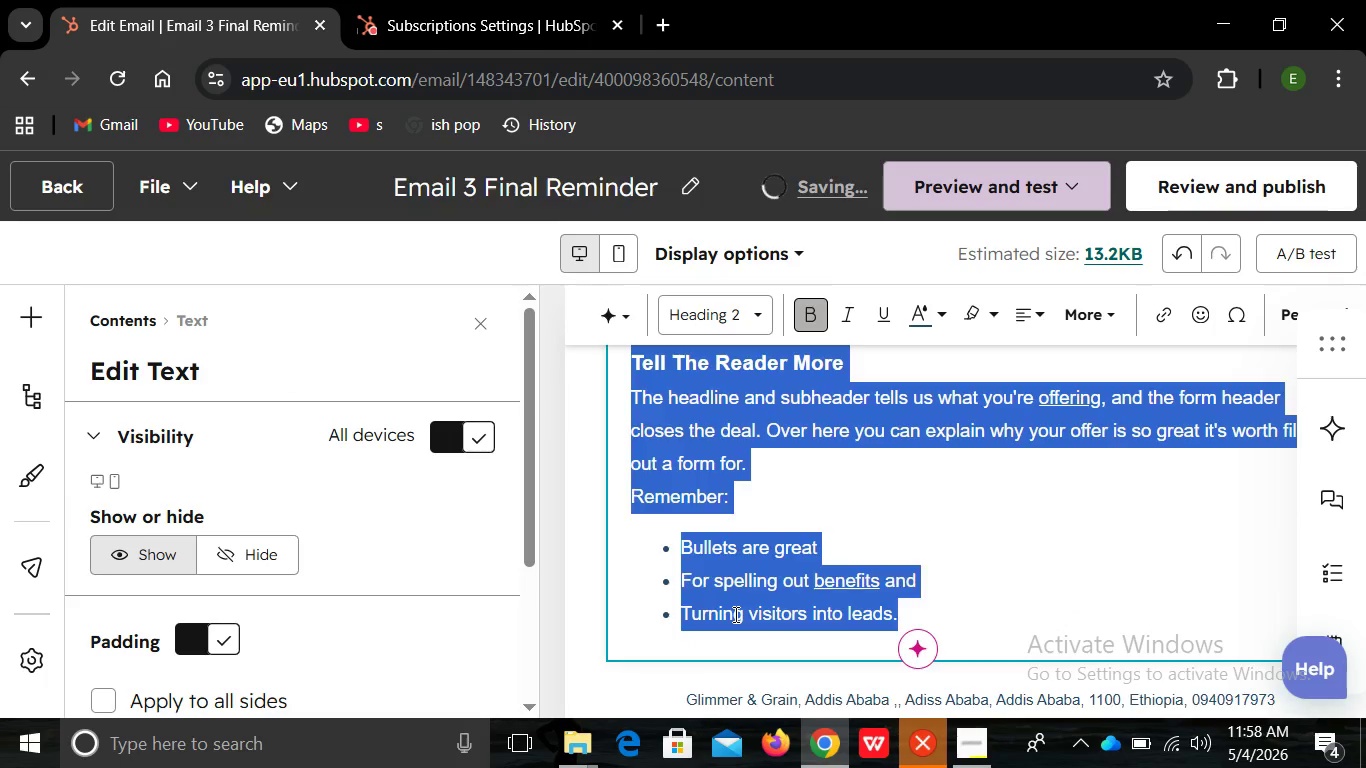 
key(Control+A)
 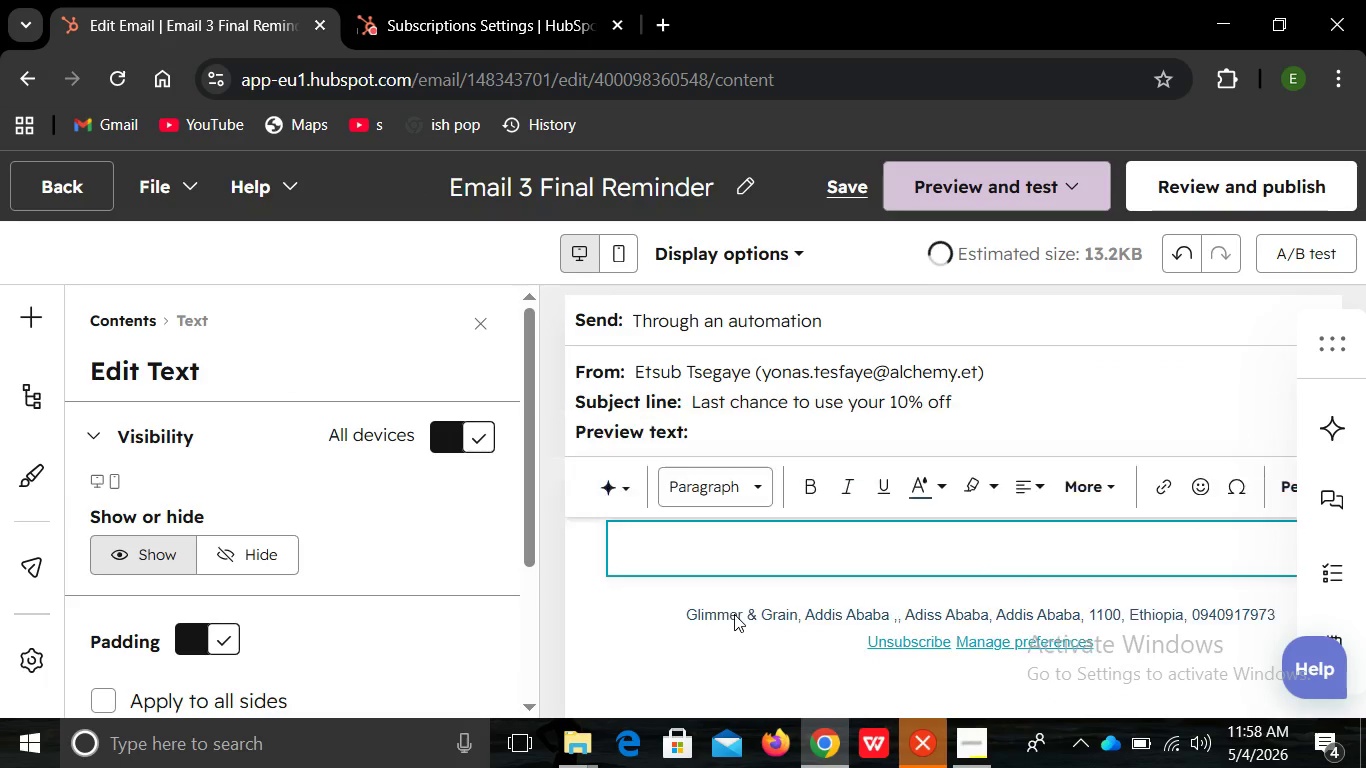 
key(Backspace)
type(hi)
key(Backspace)
key(Backspace)
type(Hi )
 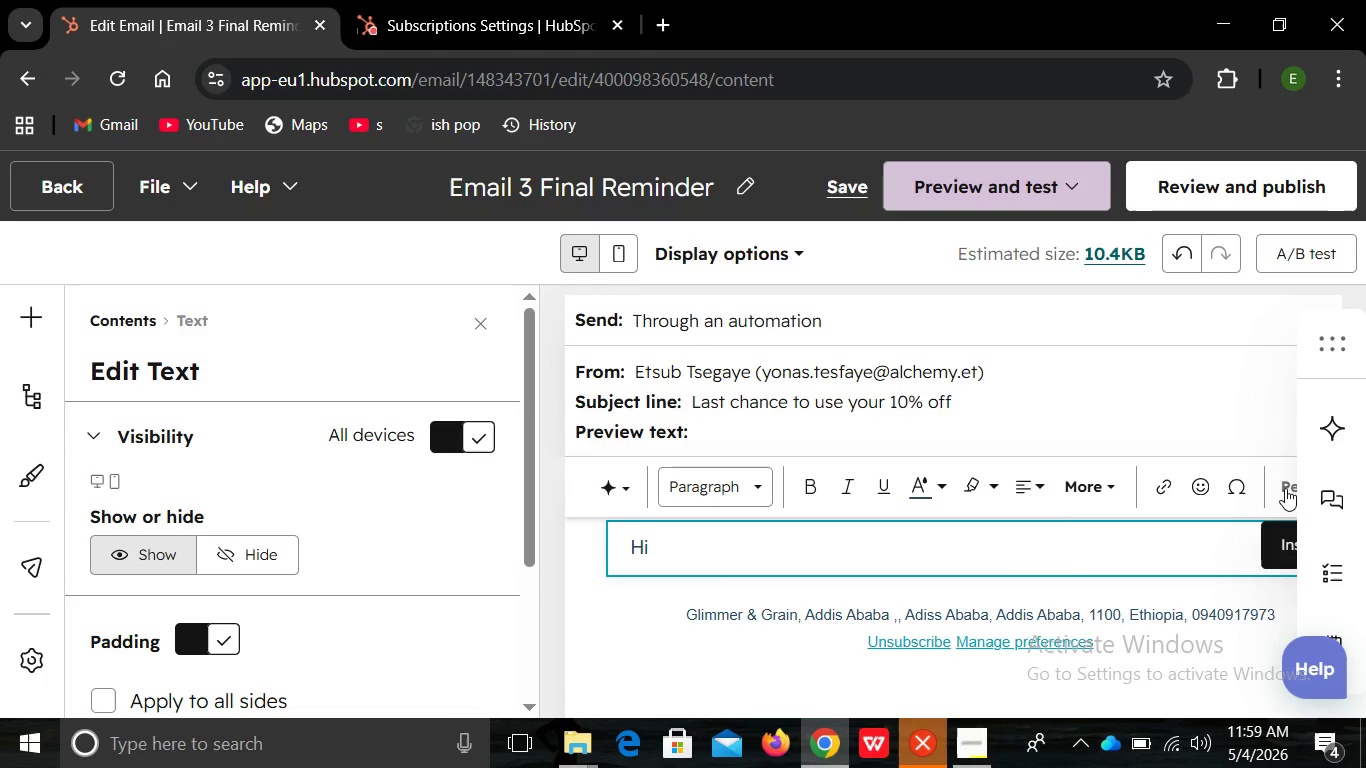 
left_click([1285, 488])
 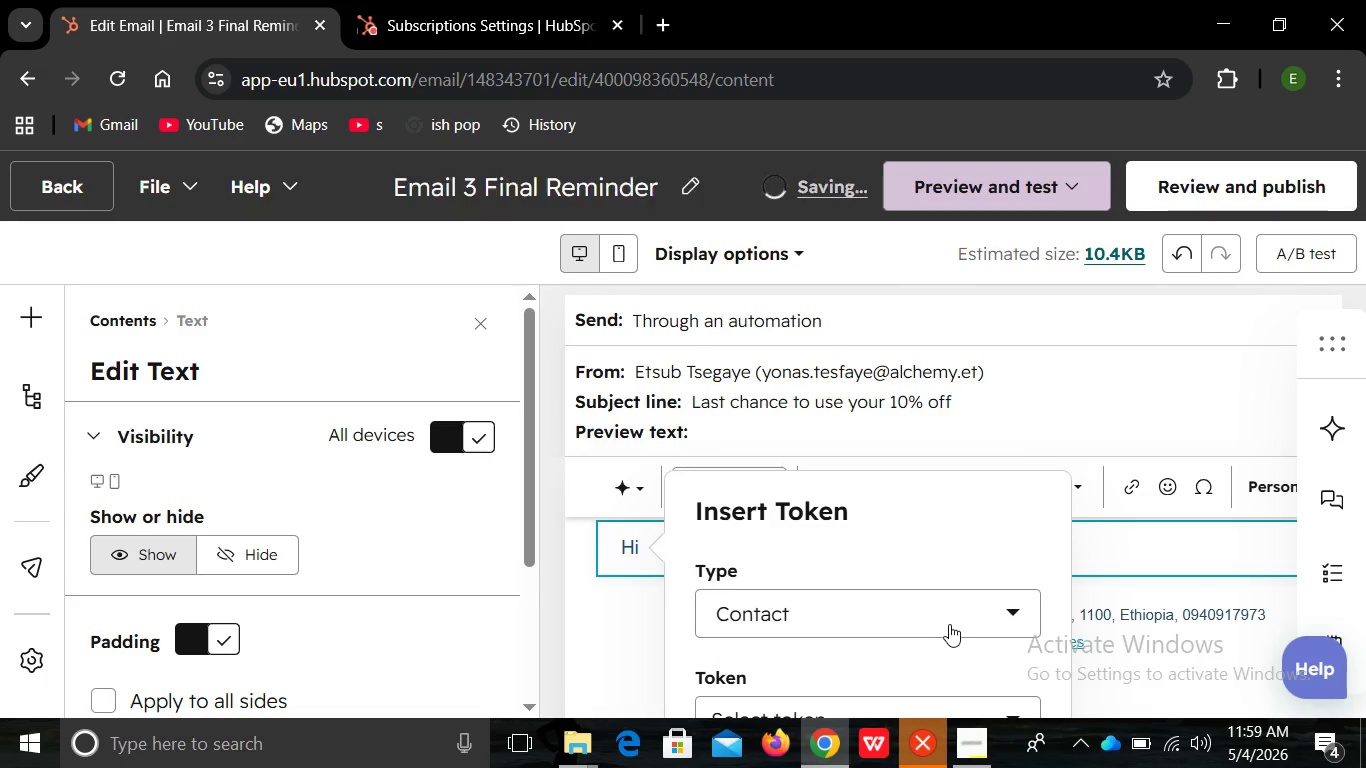 
mouse_move([933, 613])
 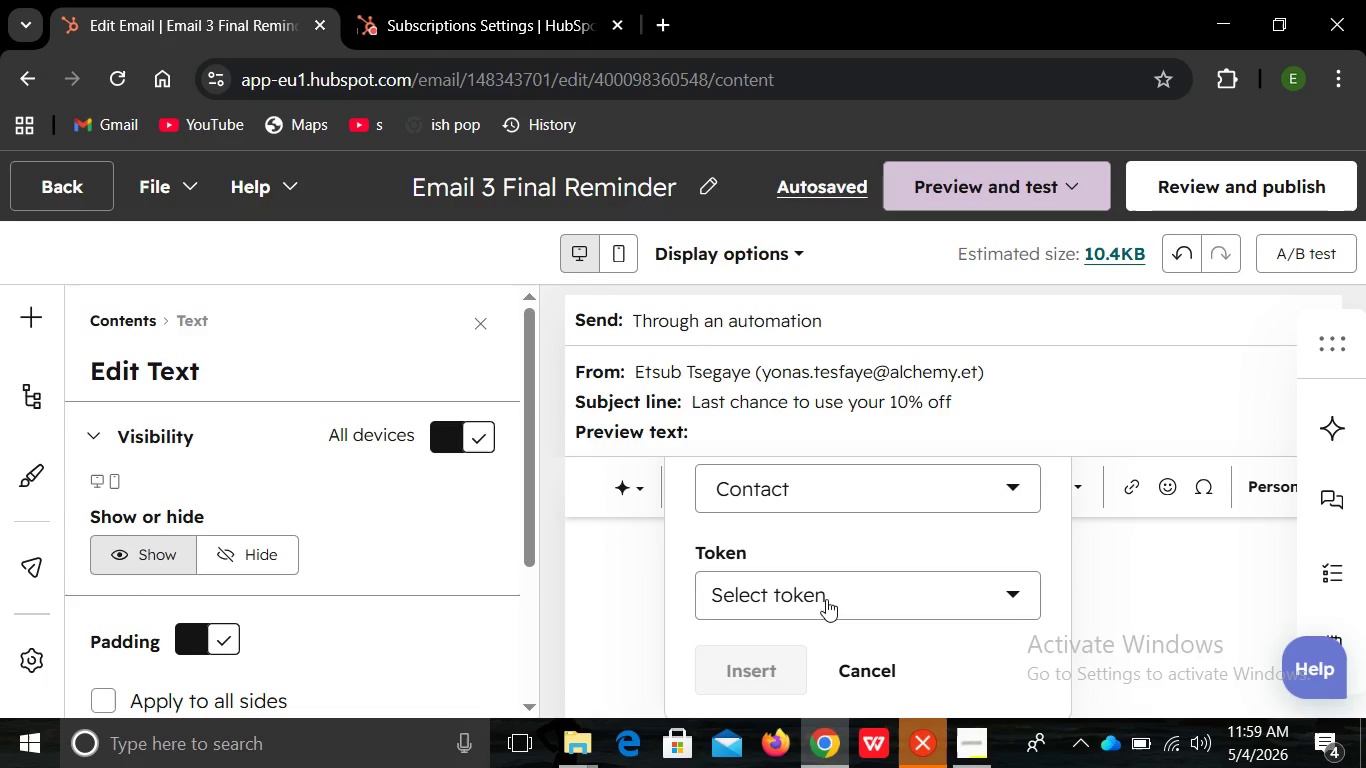 
left_click([826, 599])
 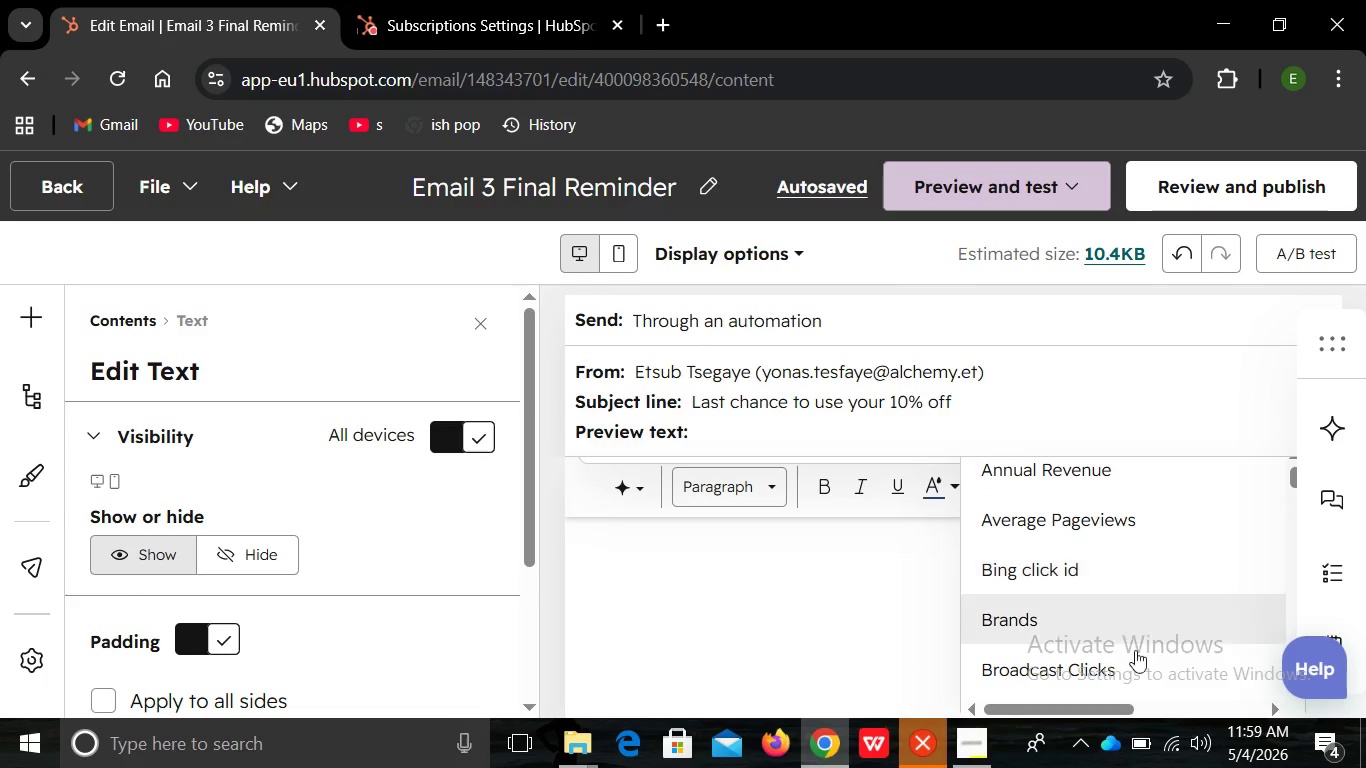 
mouse_move([1092, 643])
 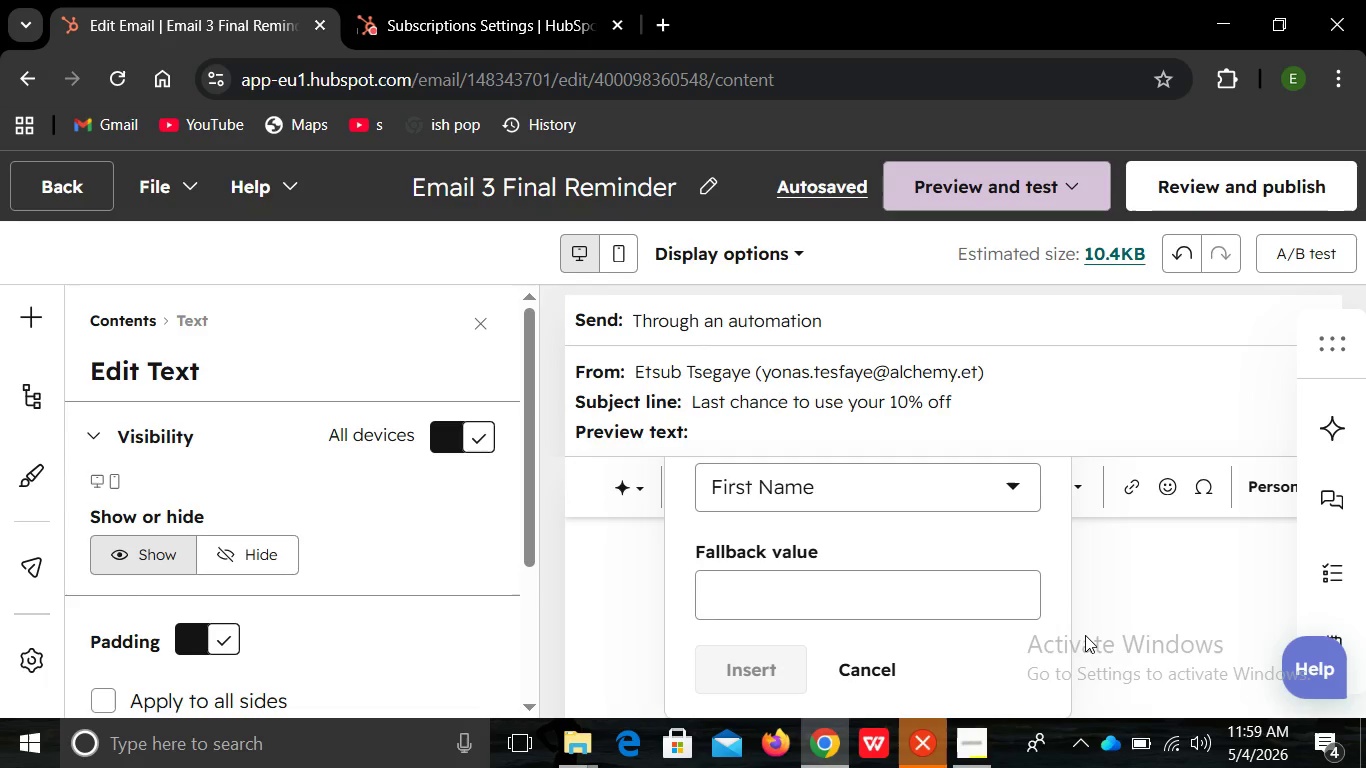 
left_click([1085, 635])
 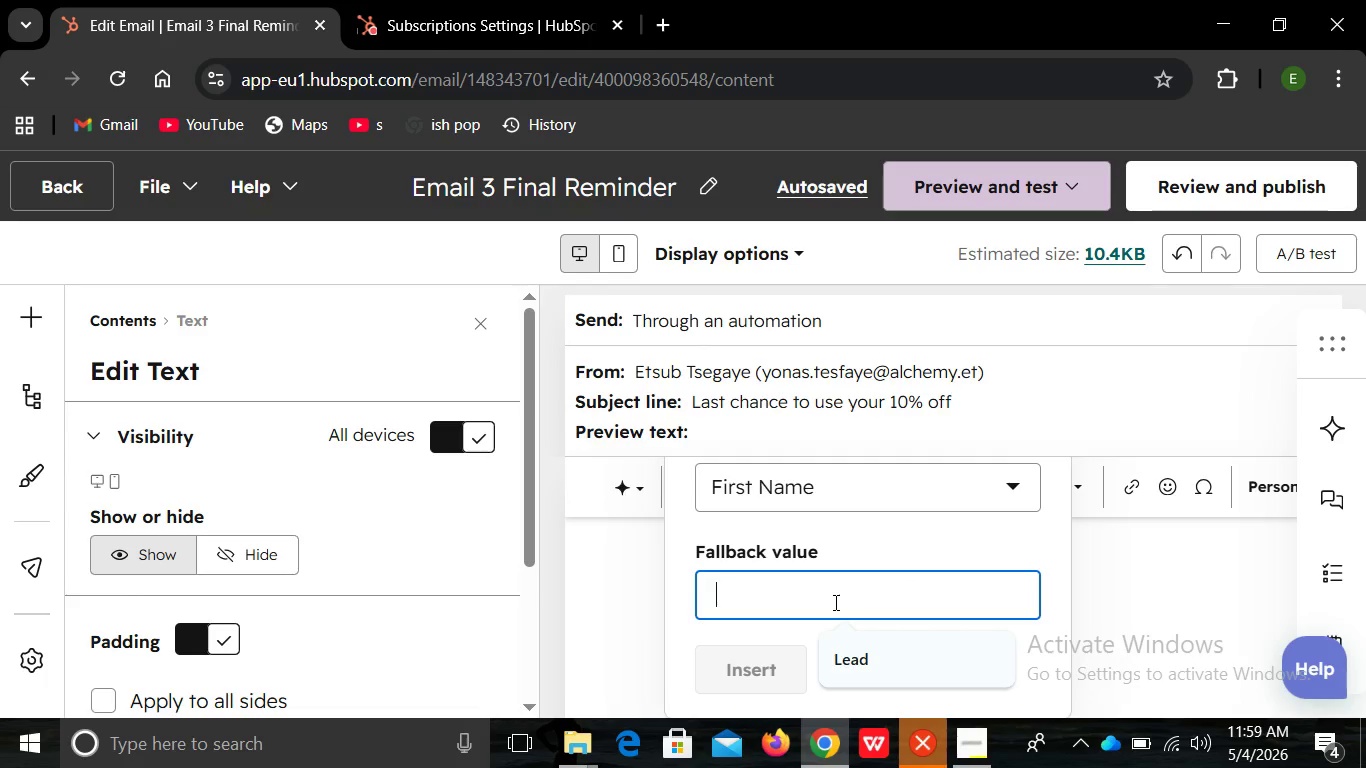 
left_click([834, 602])
 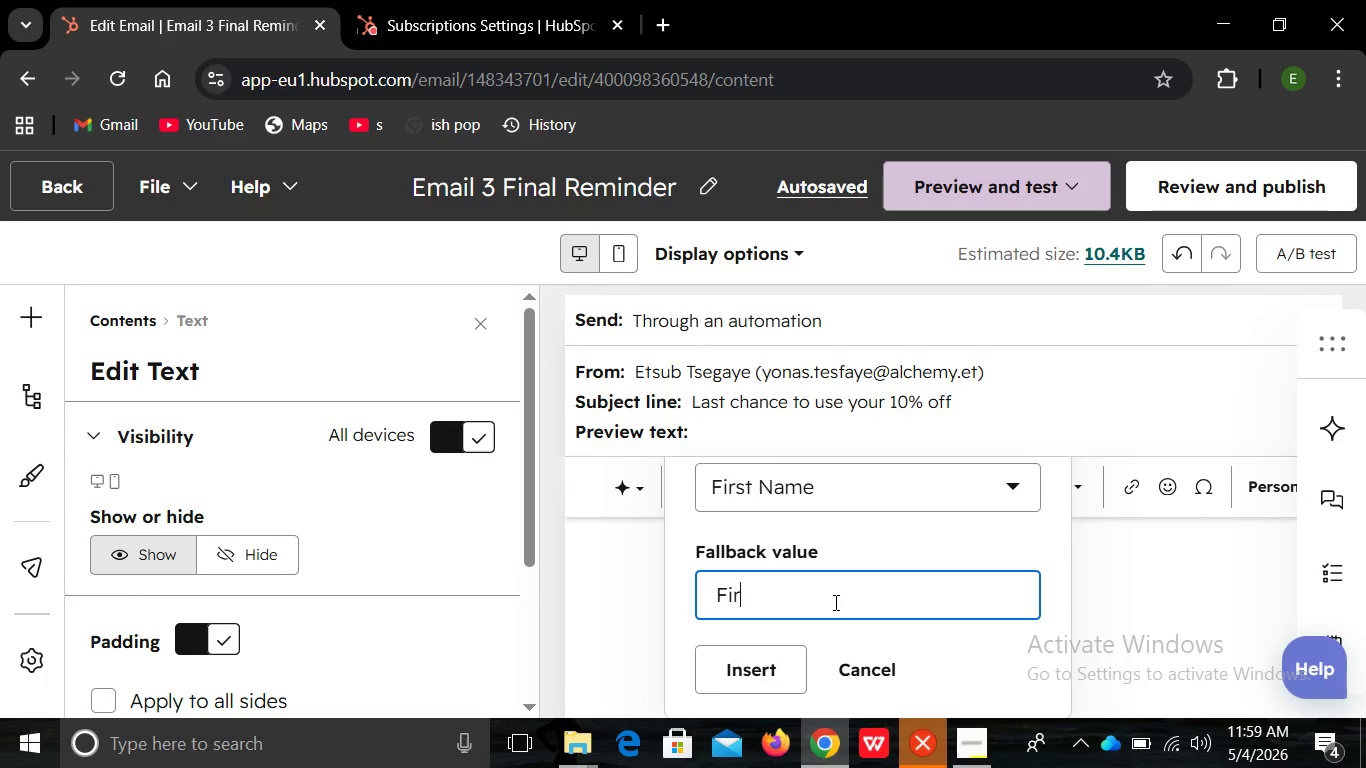 
type(First Name )
 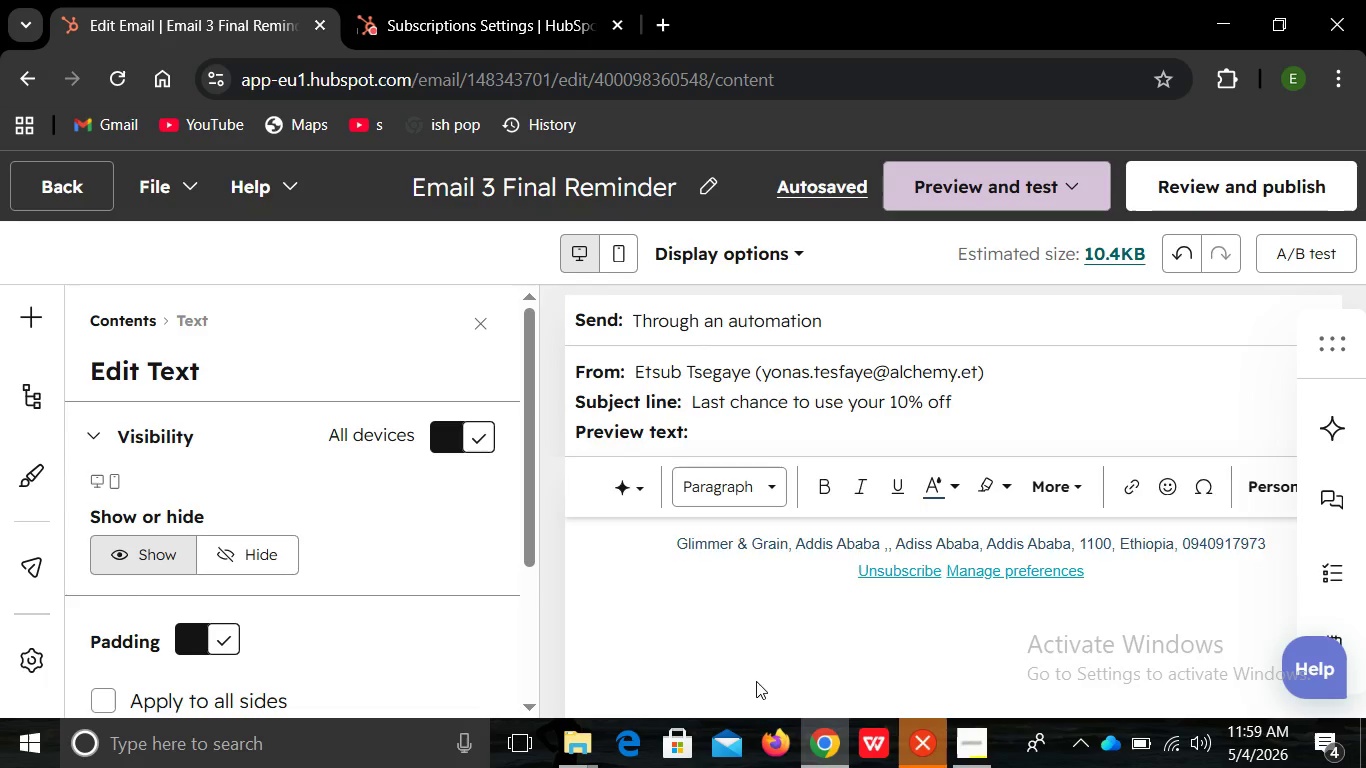 
left_click([756, 681])
 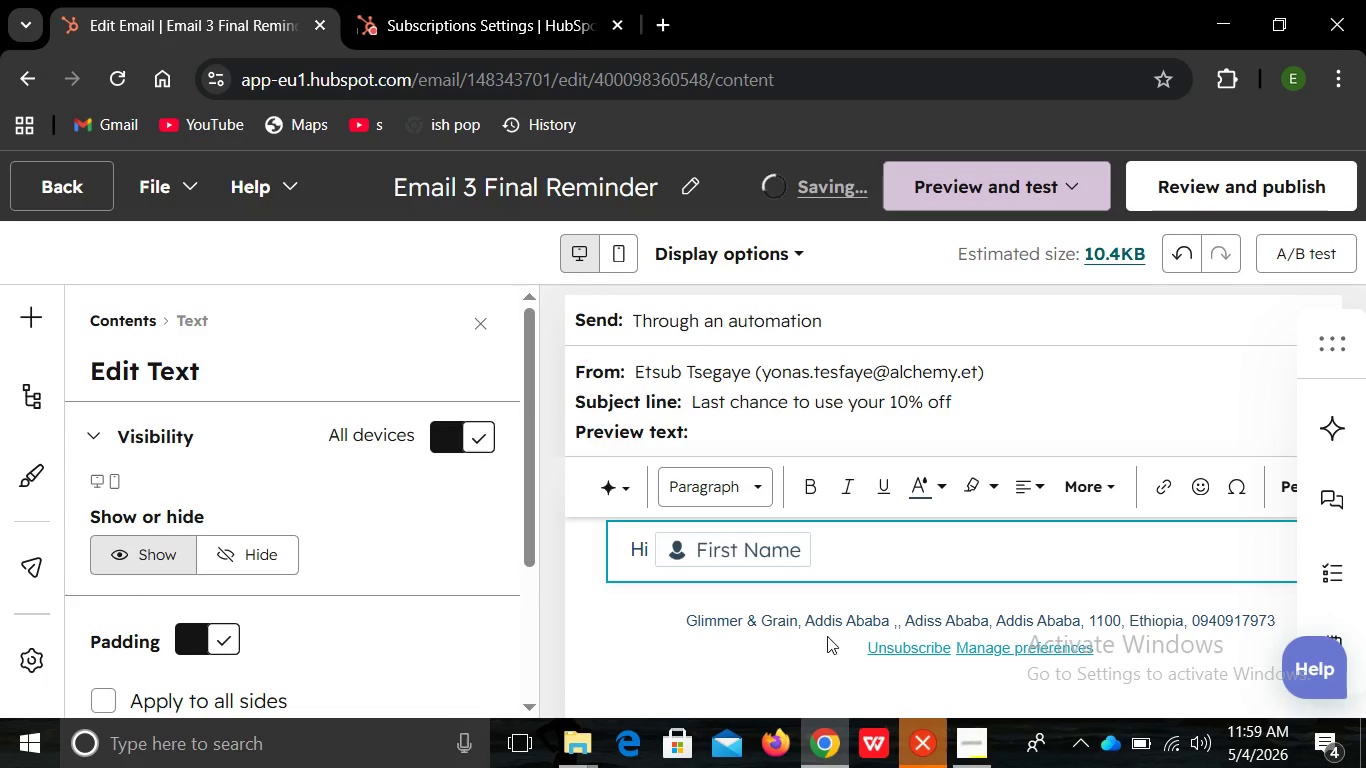 
wait(8.77)
 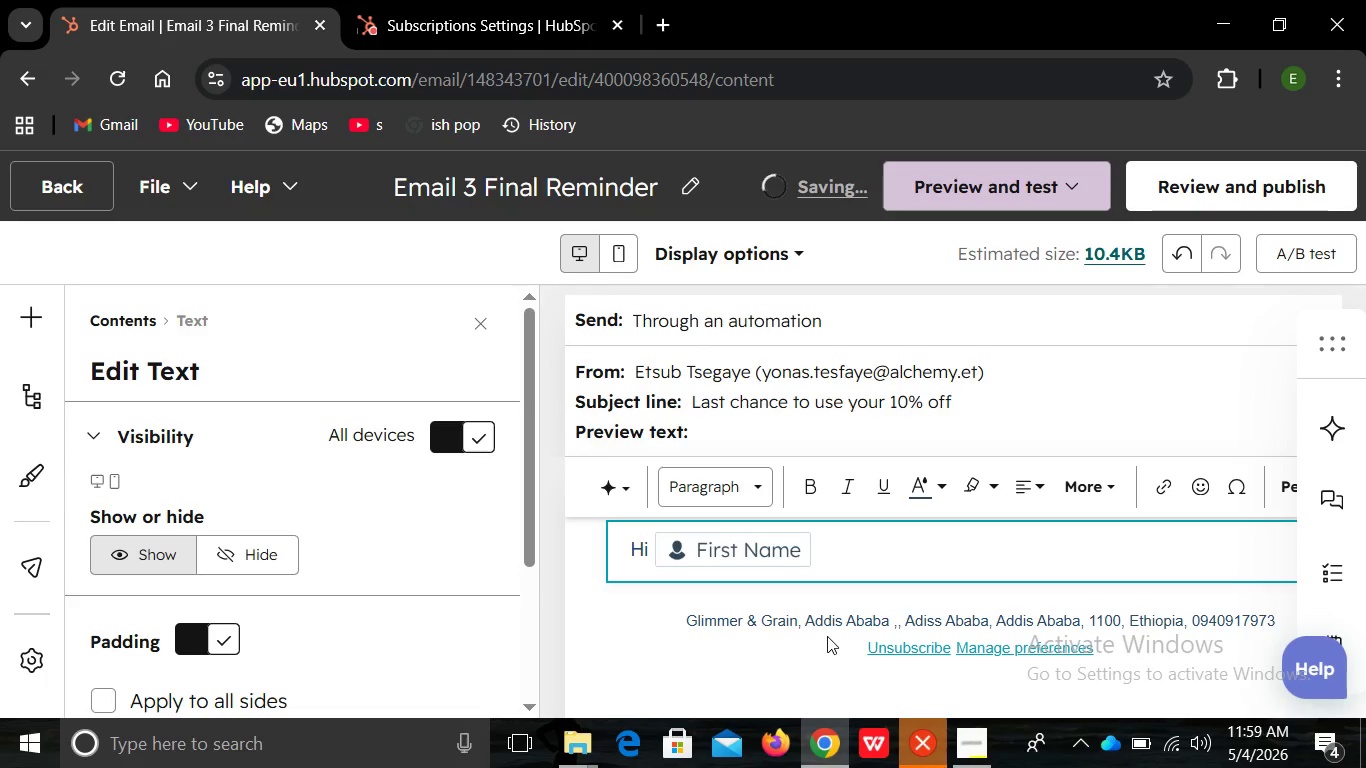 
key(Comma)
 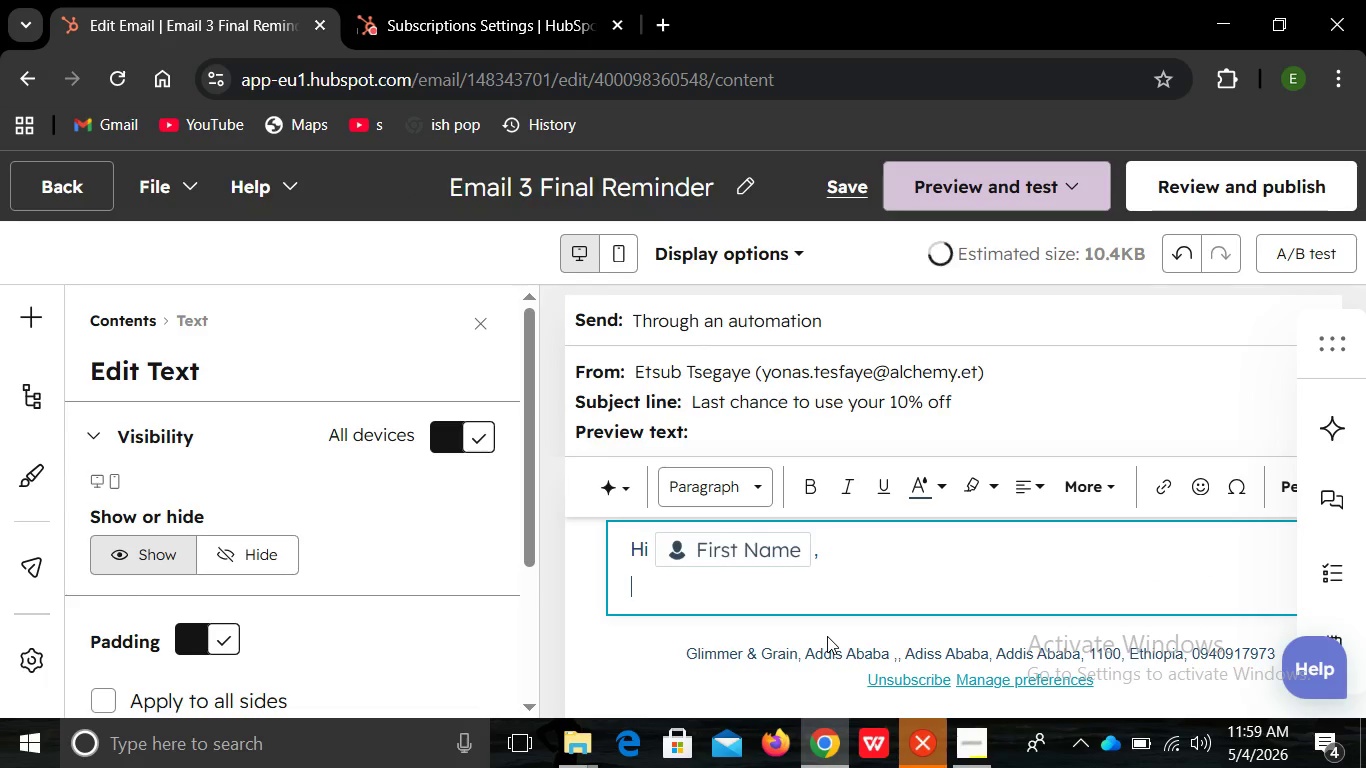 
key(Enter)
 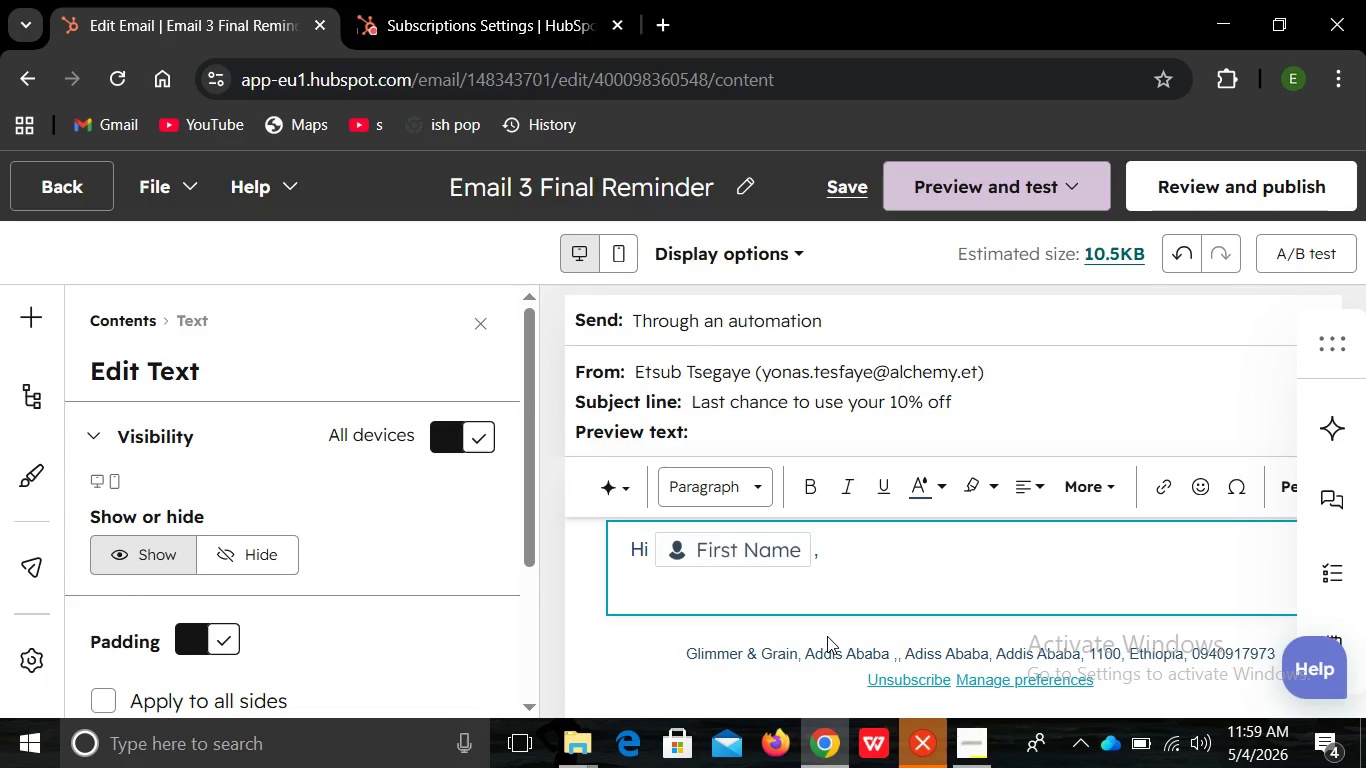 
type(Just )
 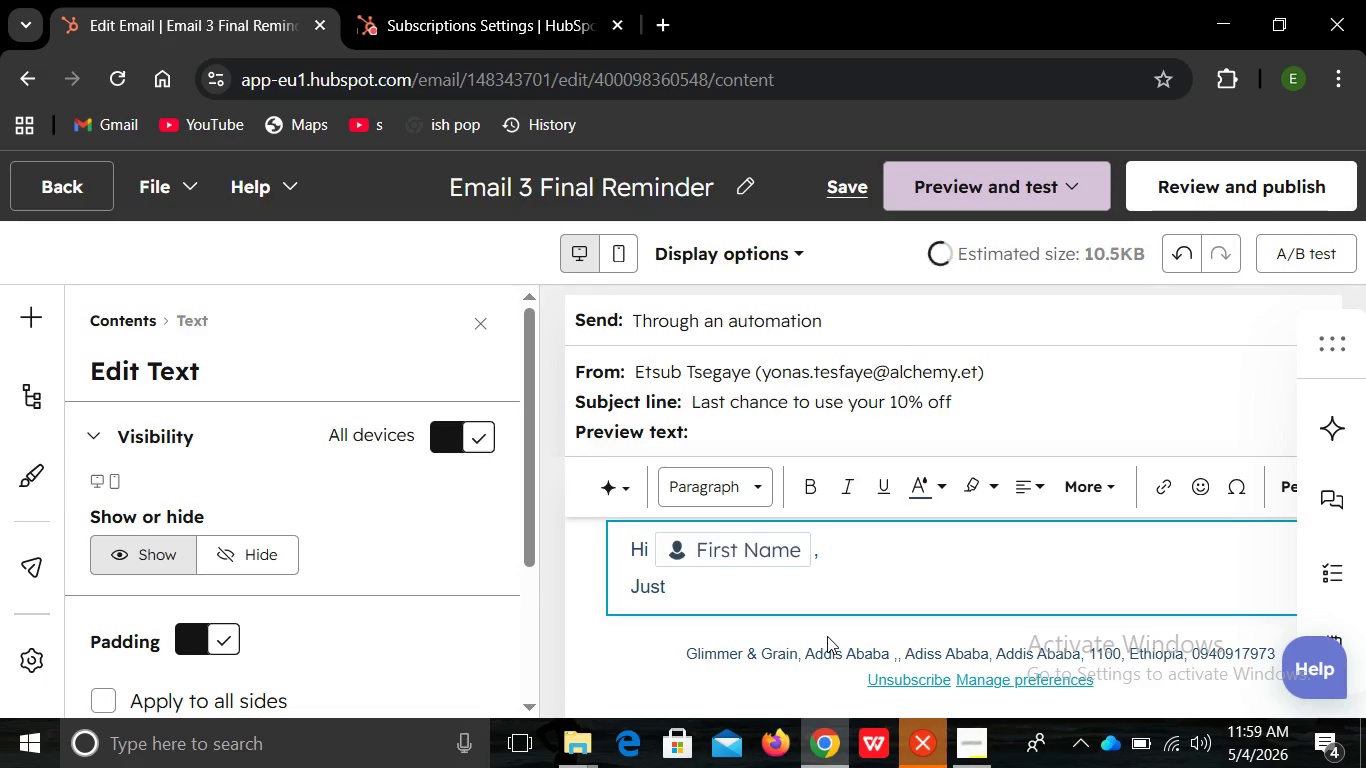 
key(Q)
 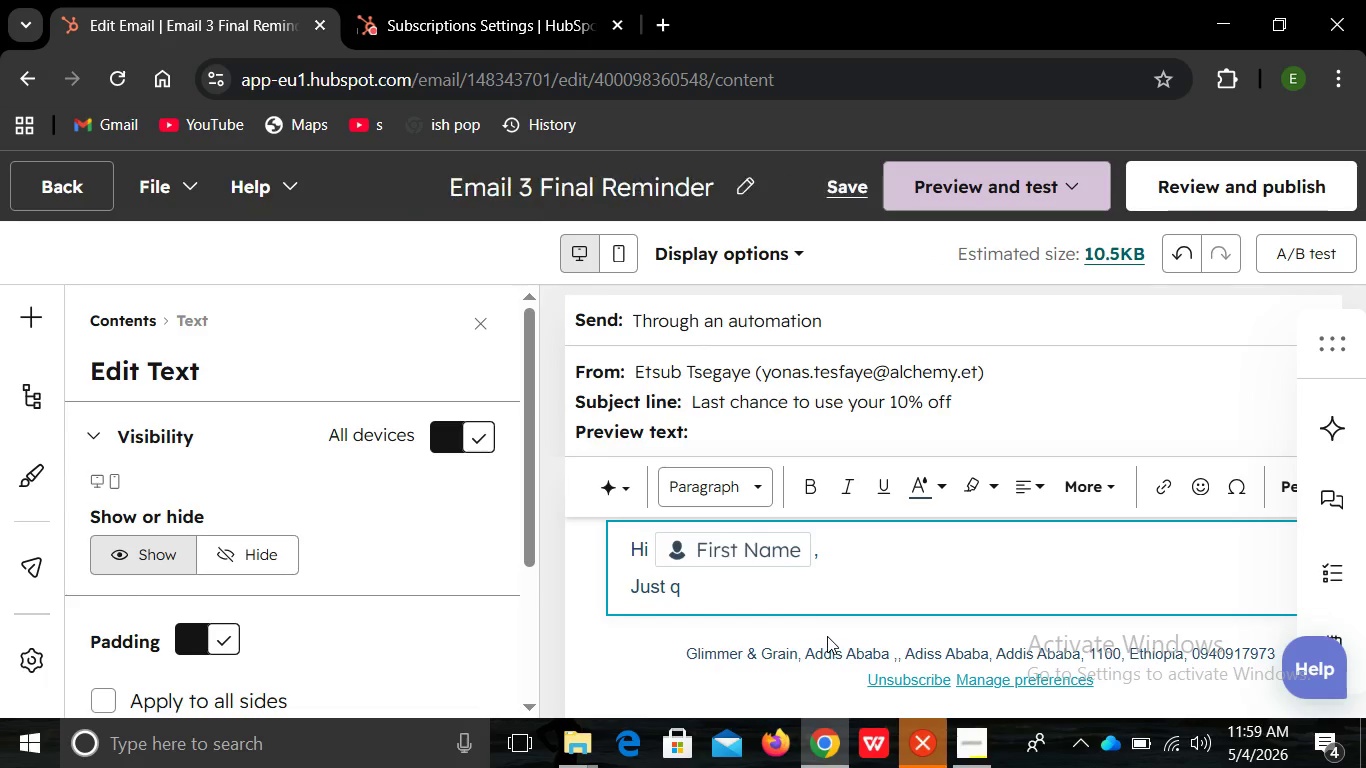 
key(Space)
 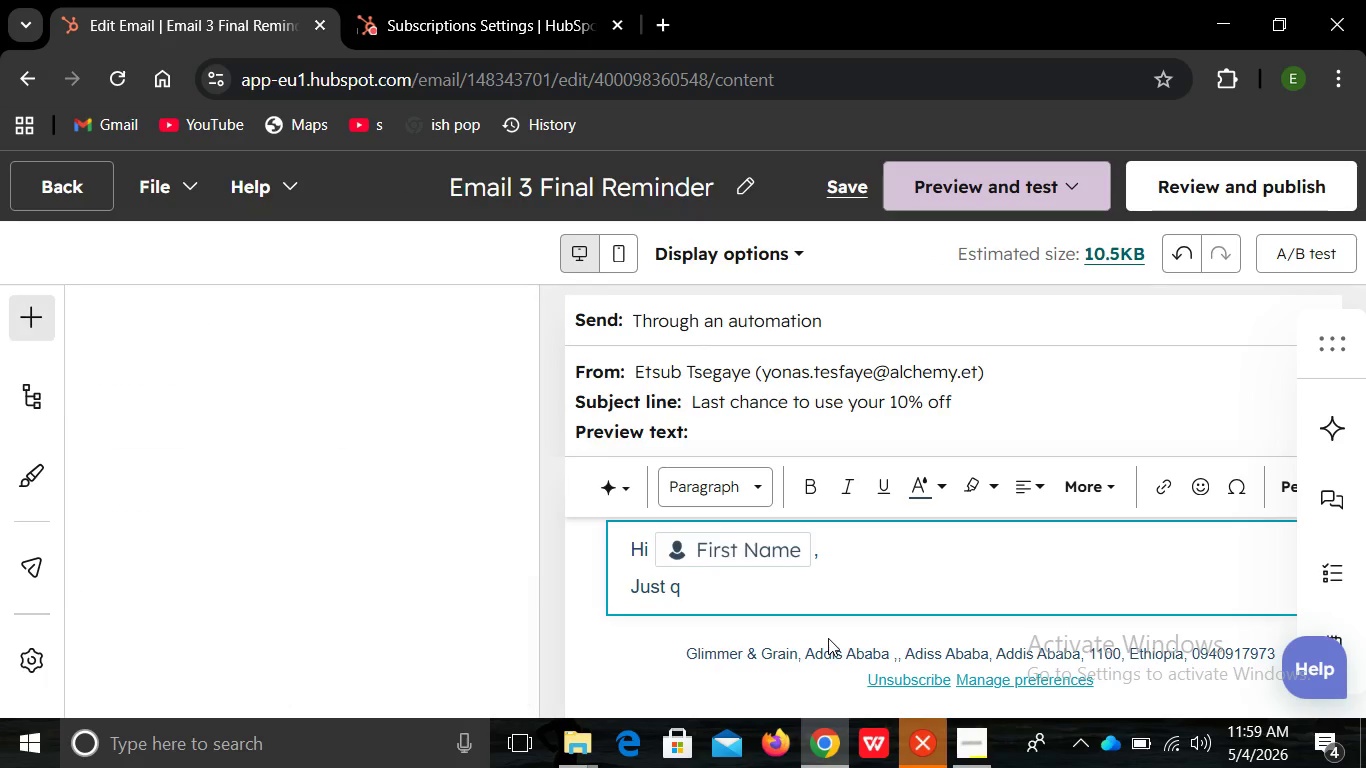 
left_click([828, 638])
 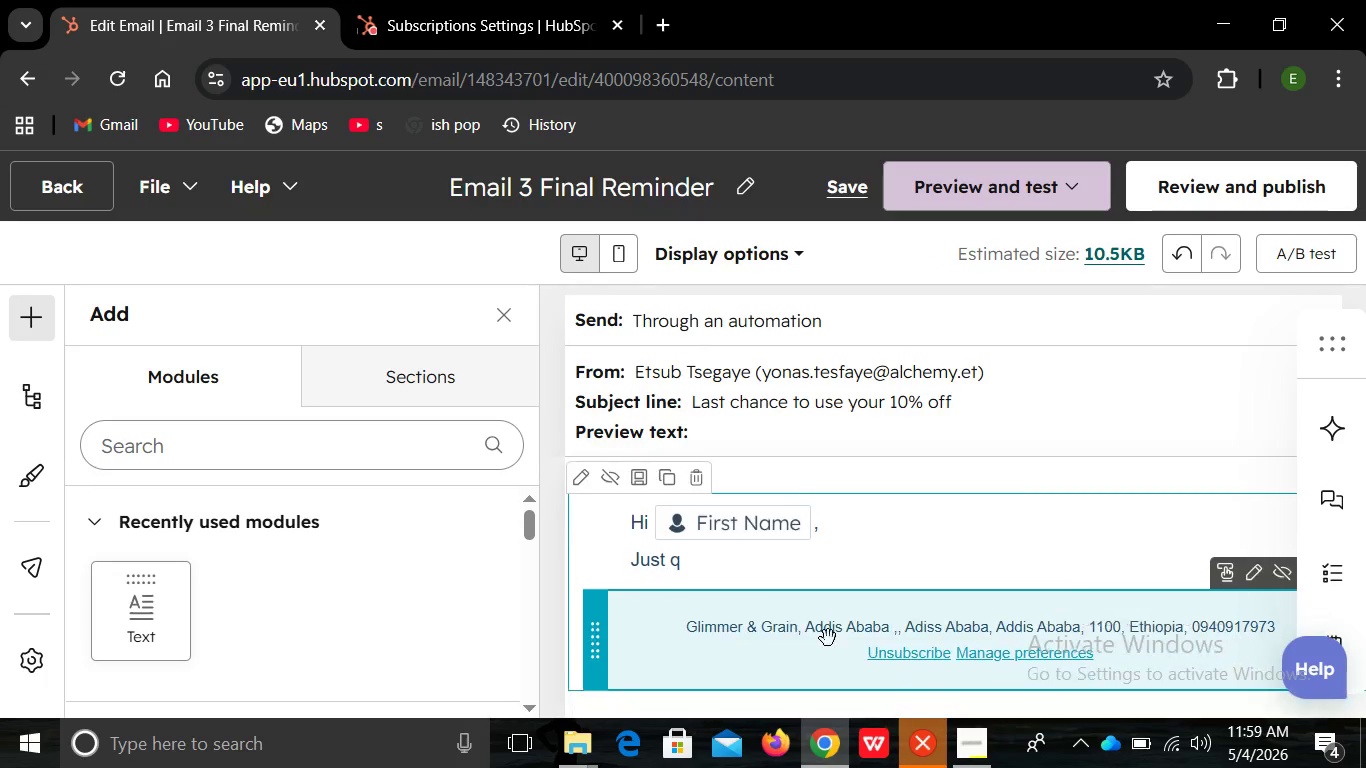 
key(Backspace)
 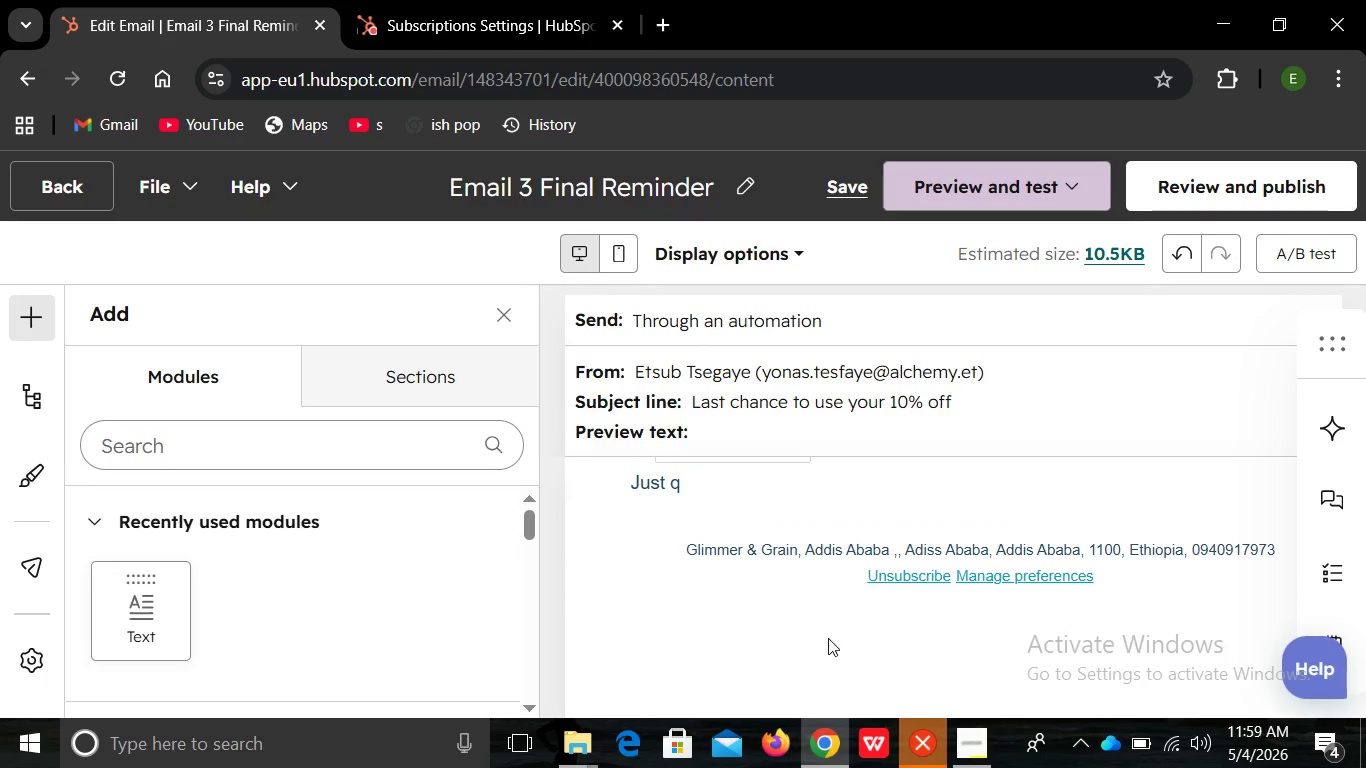 
key(A)
 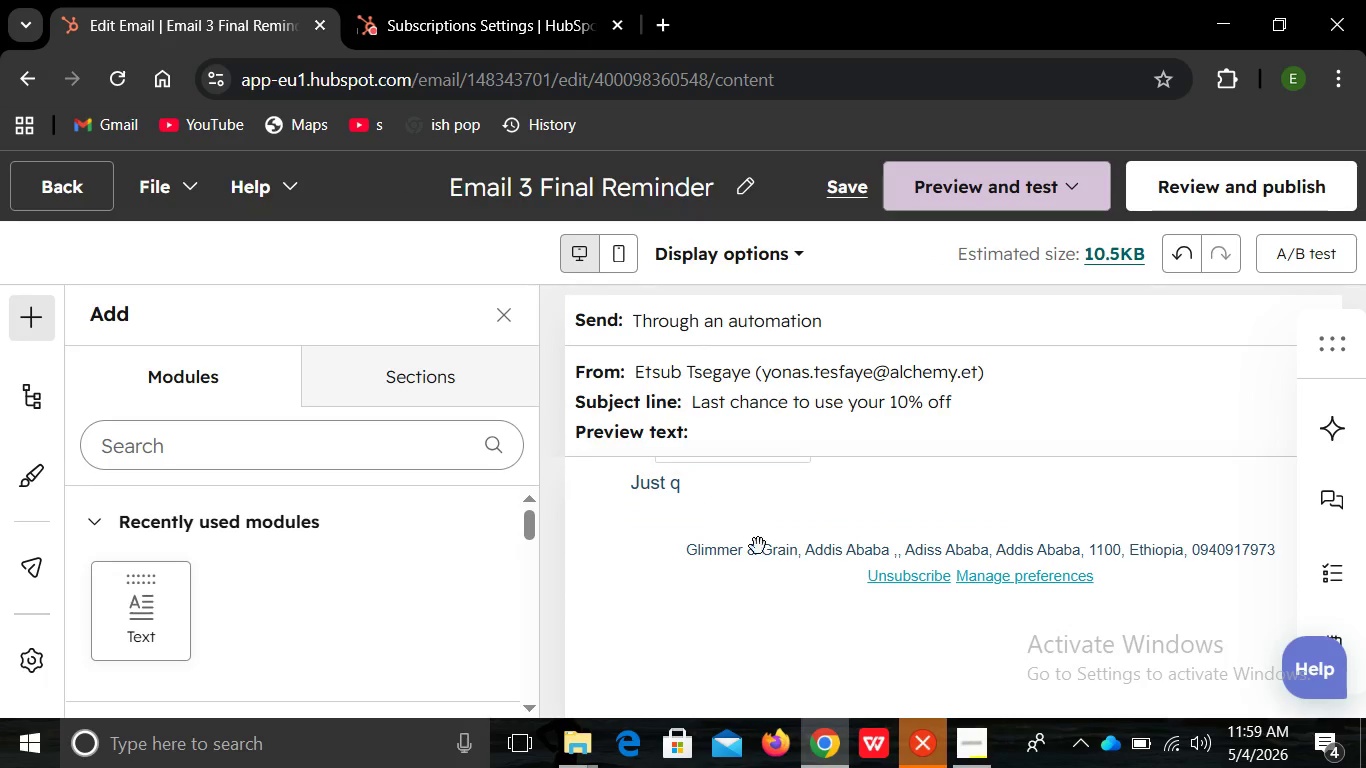 
key(Space)
 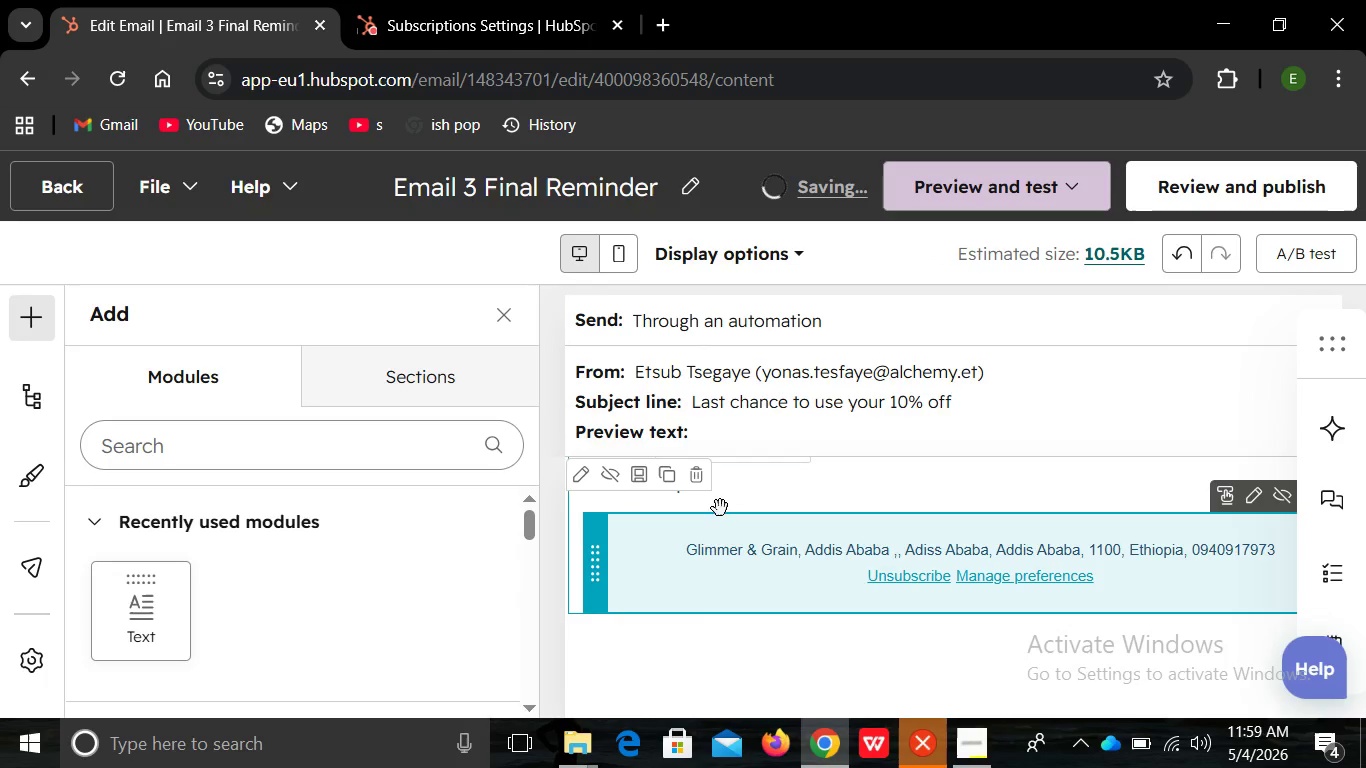 
left_click([720, 508])
 